 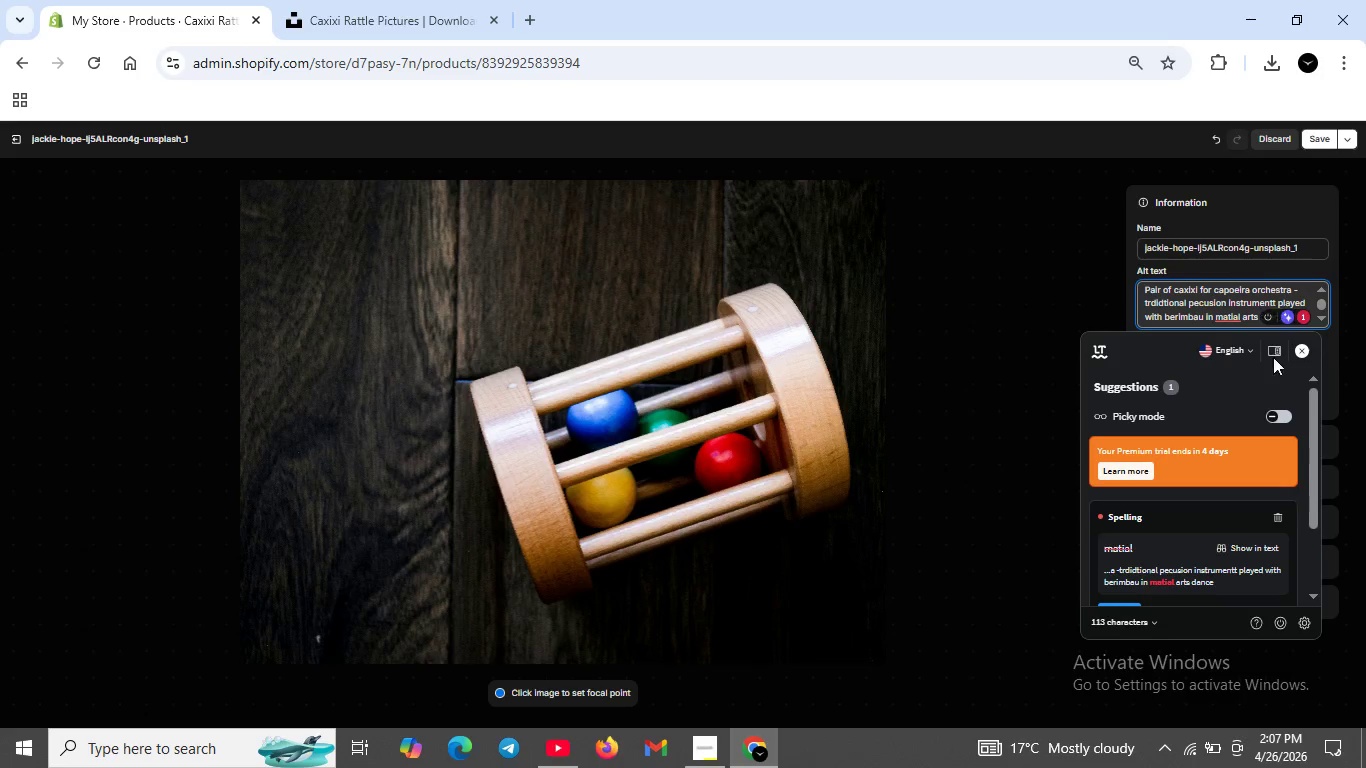 
scroll: coordinate [1217, 452], scroll_direction: none, amount: 0.0
 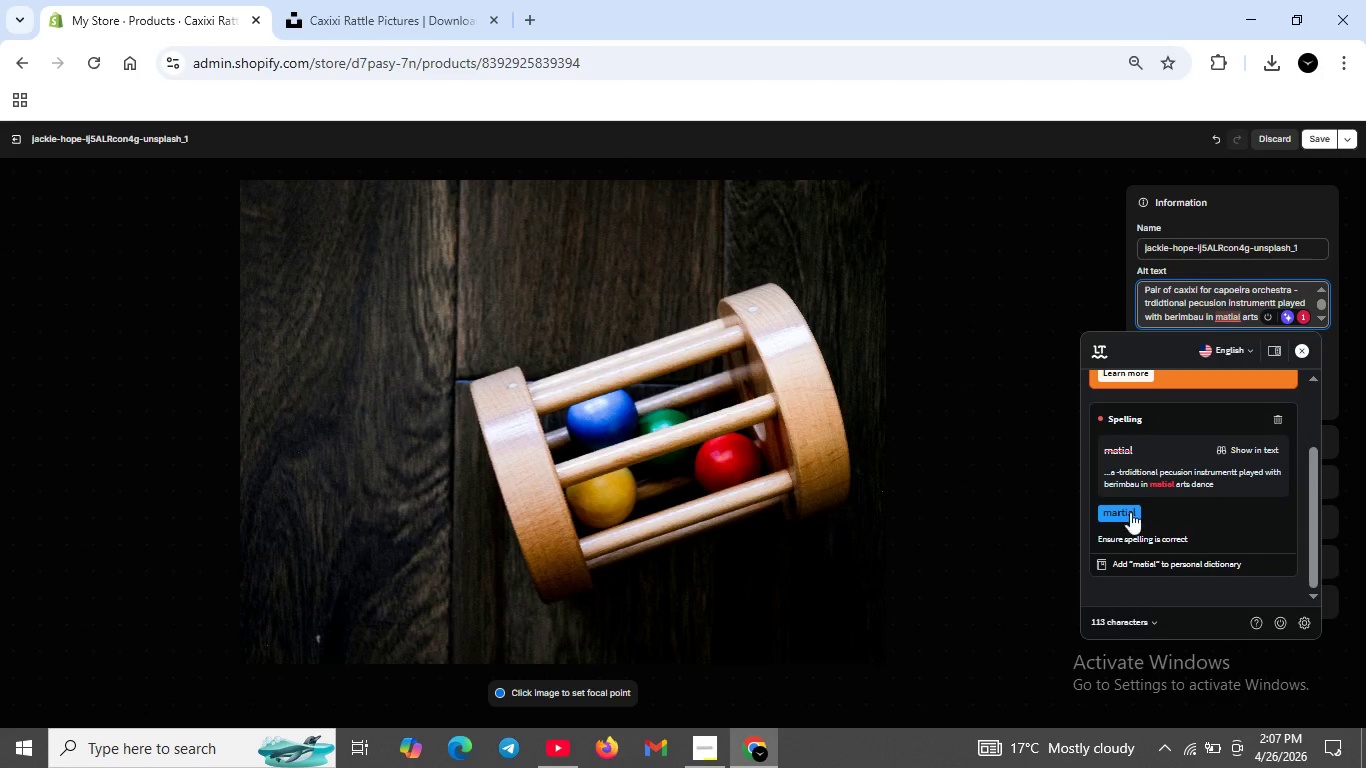 
left_click([1129, 512])
 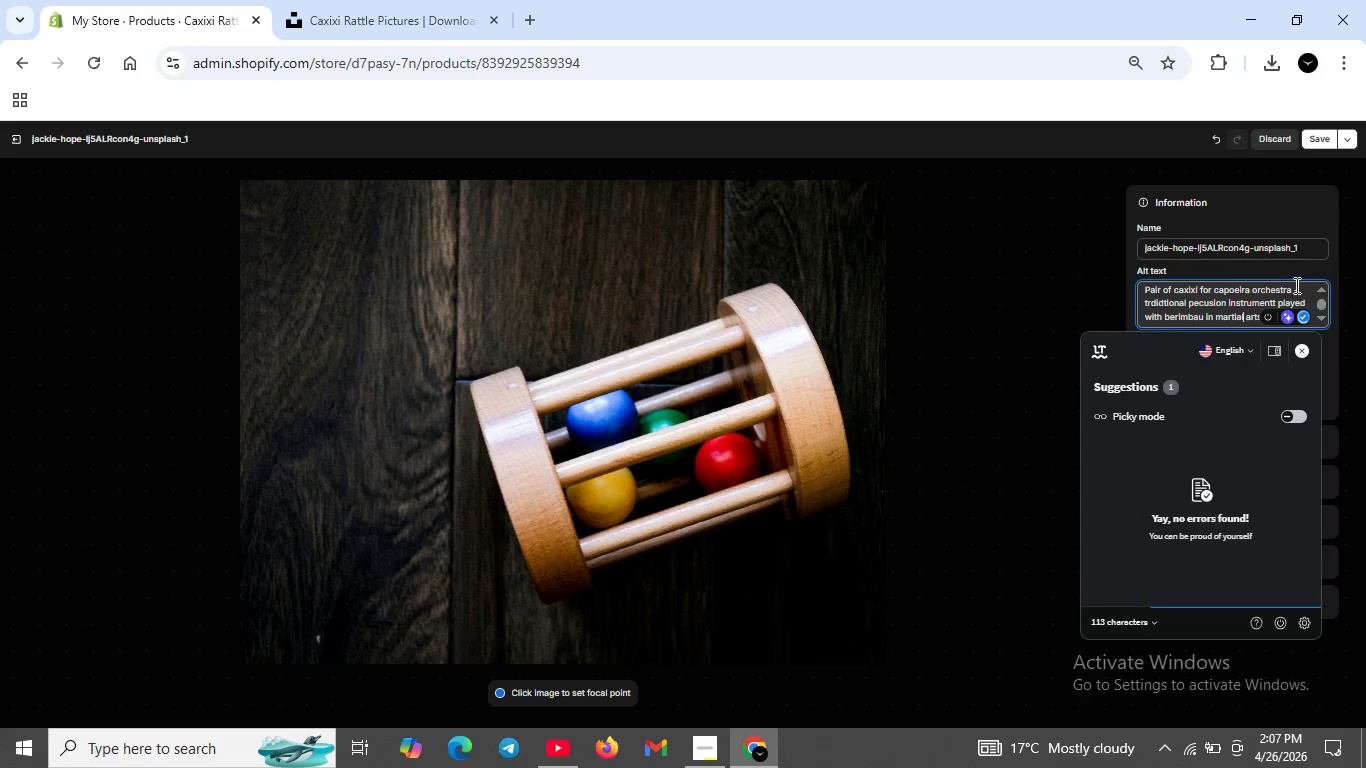 
mouse_move([1298, 161])
 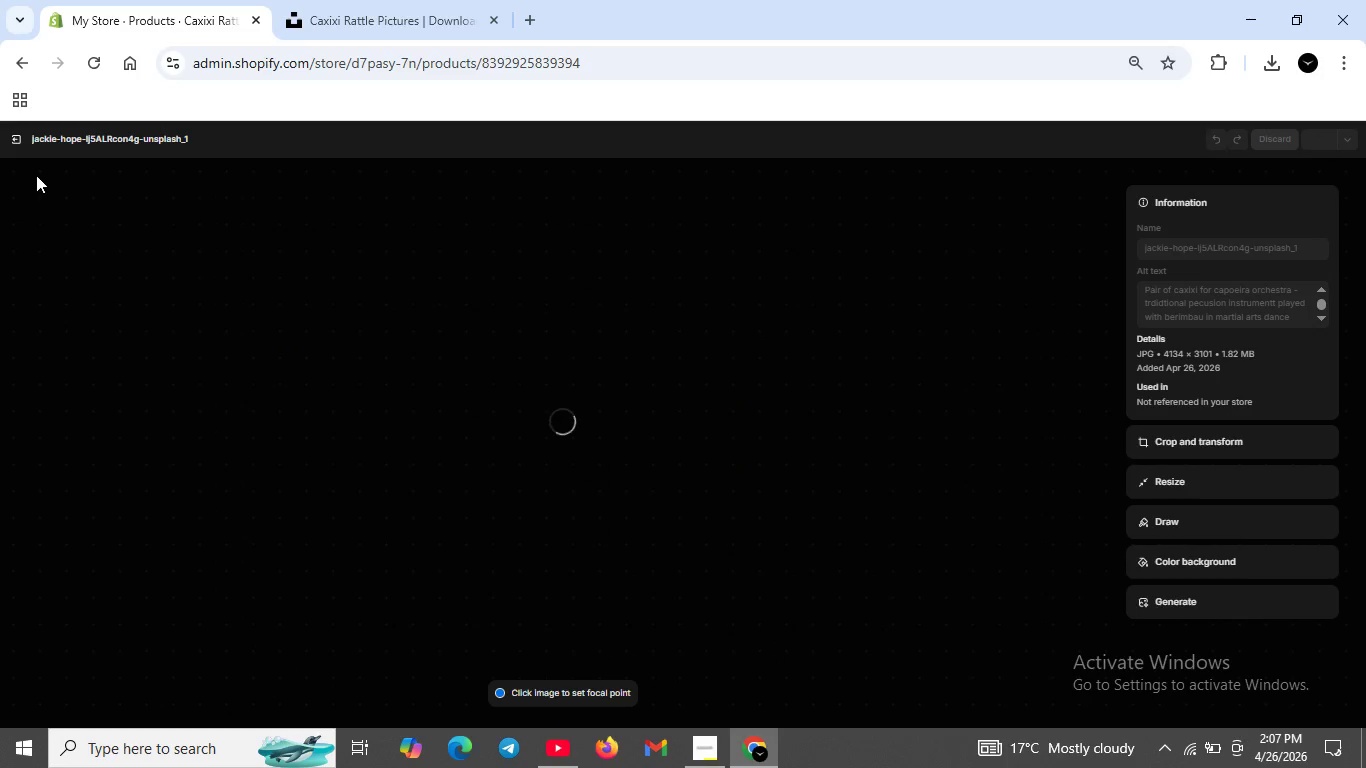 
wait(5.32)
 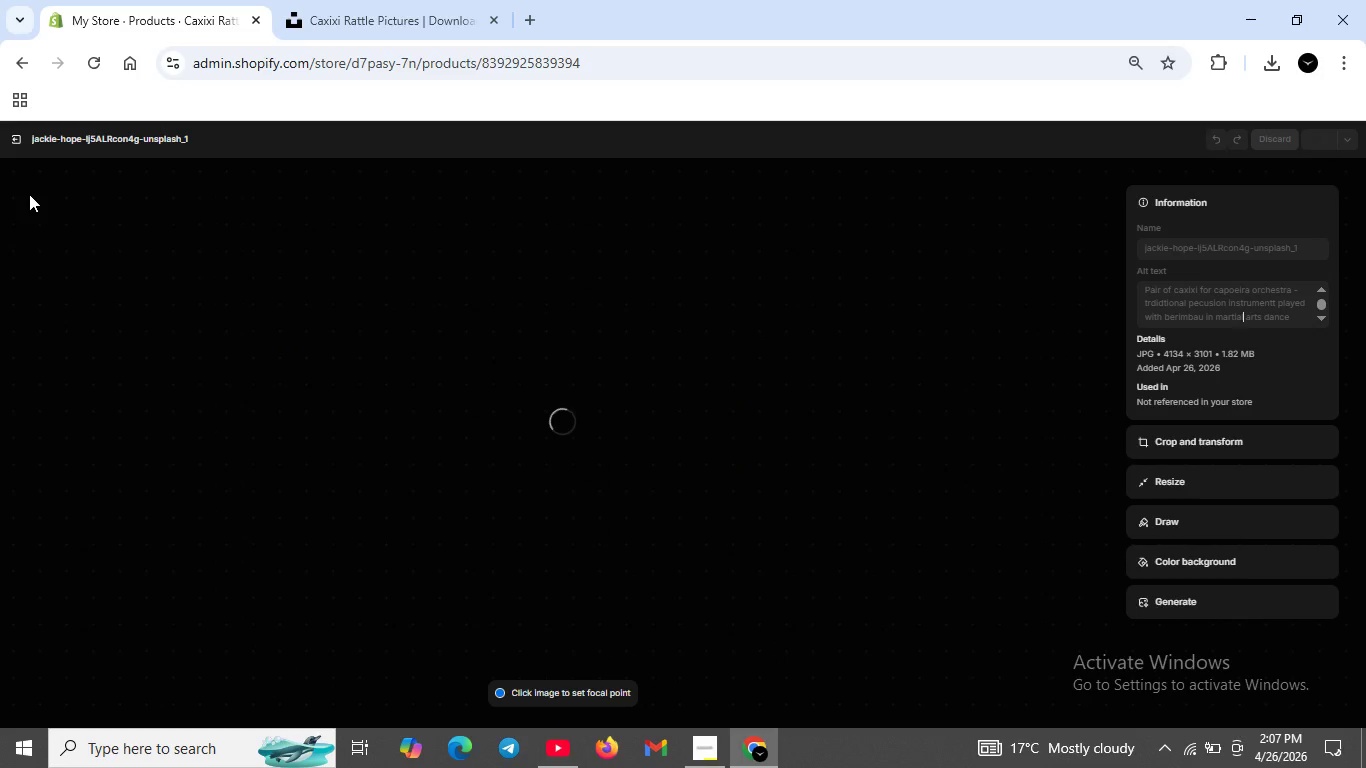 
scroll: coordinate [512, 480], scroll_direction: down, amount: 1.0
 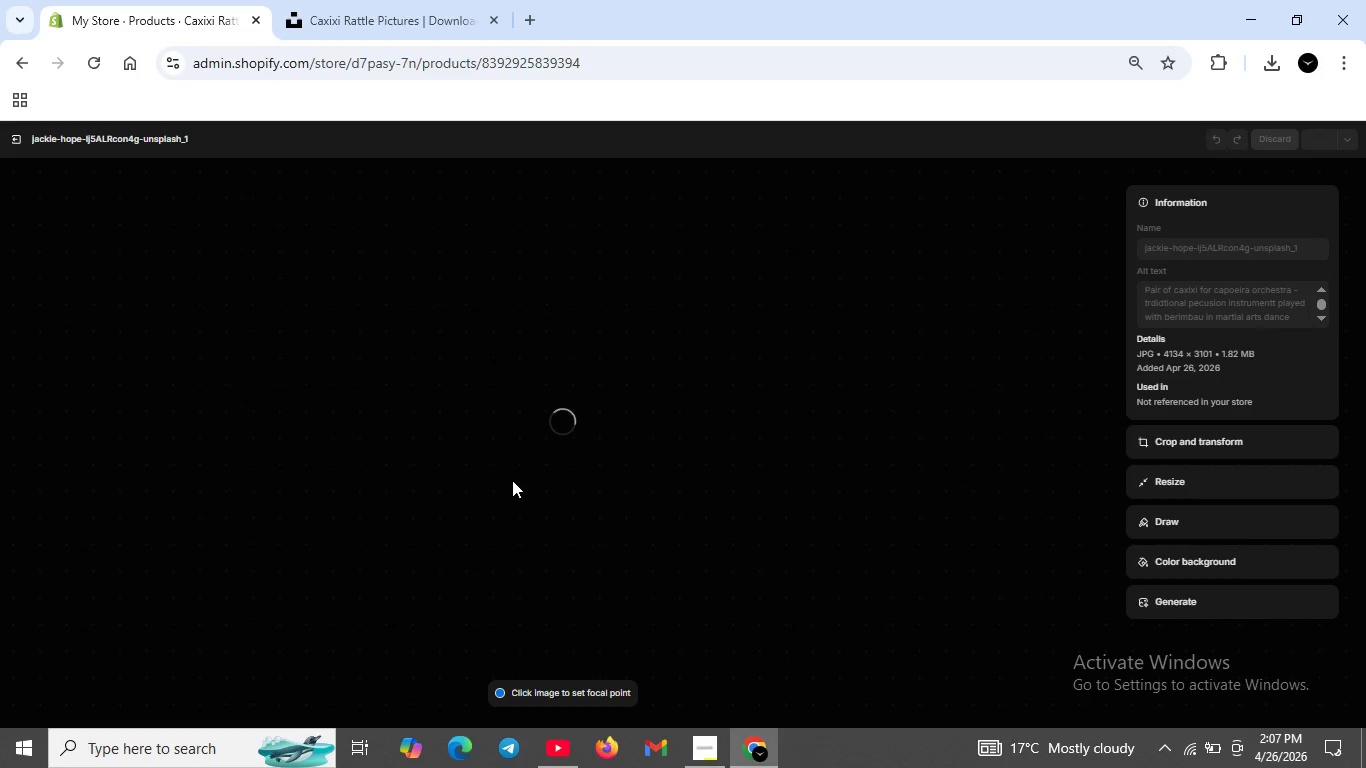 
scroll: coordinate [512, 480], scroll_direction: up, amount: 3.0
 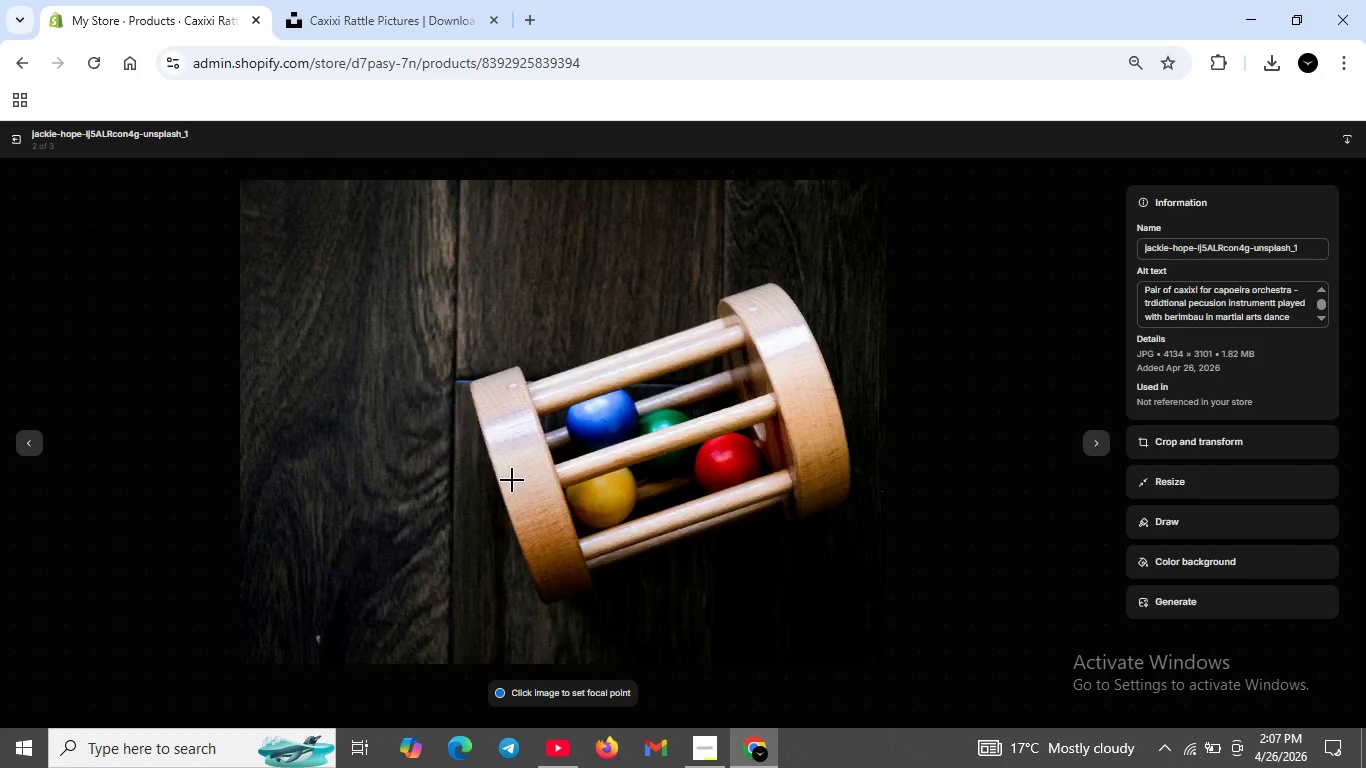 
wait(5.62)
 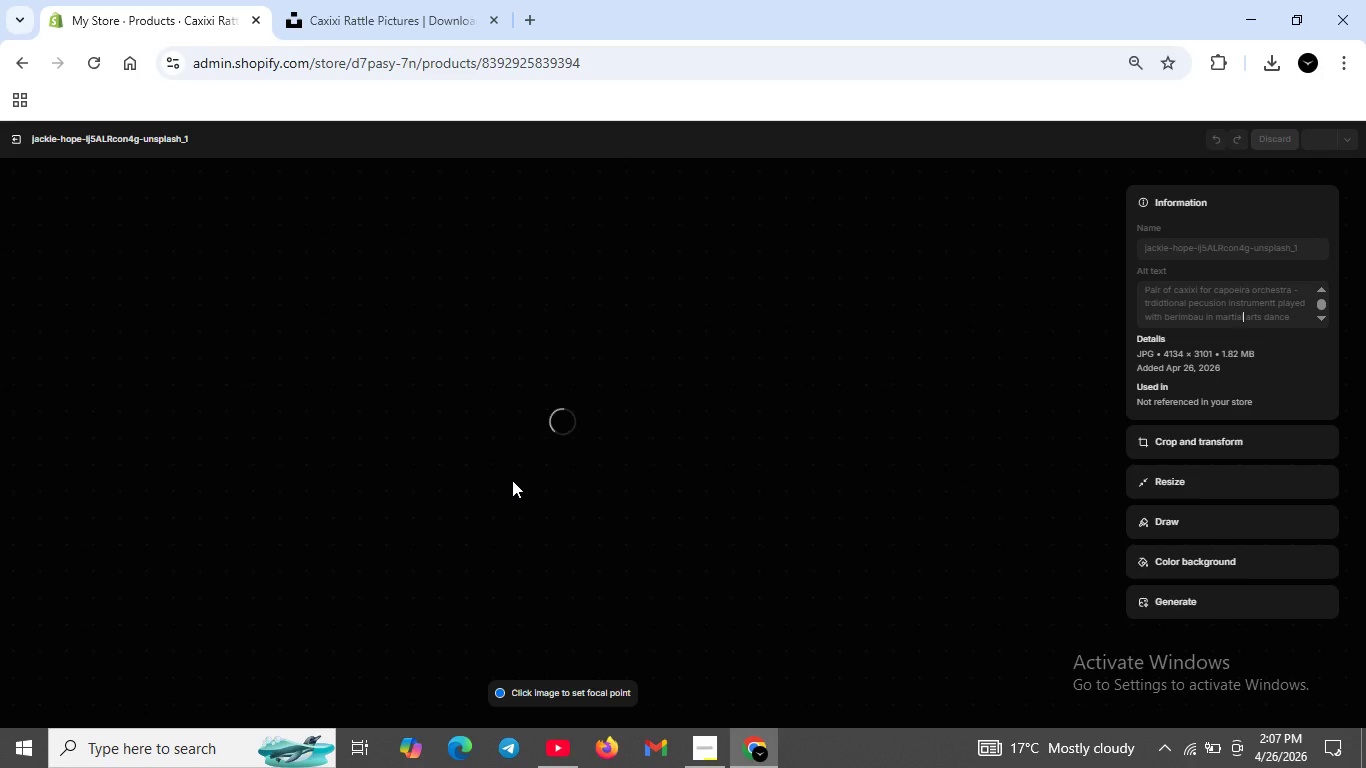 
left_click([25, 142])
 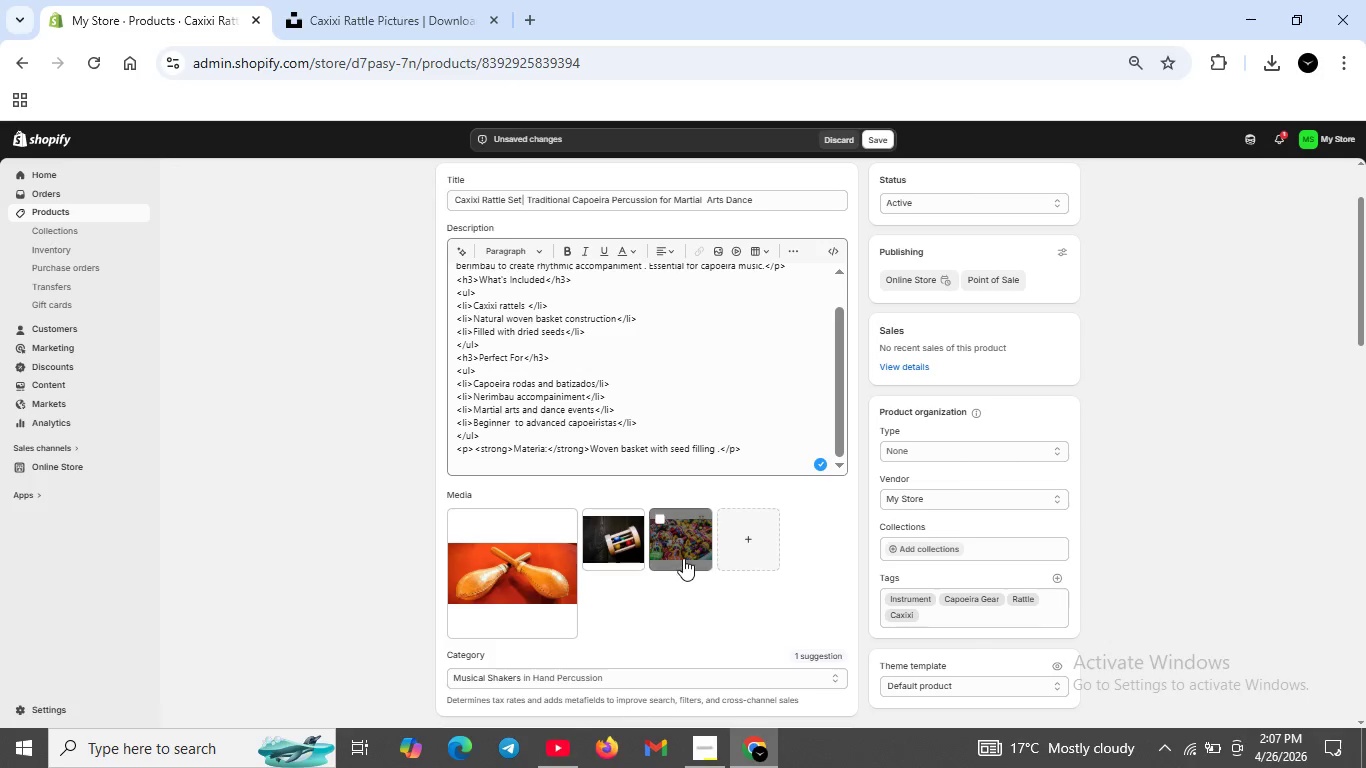 
double_click([683, 558])
 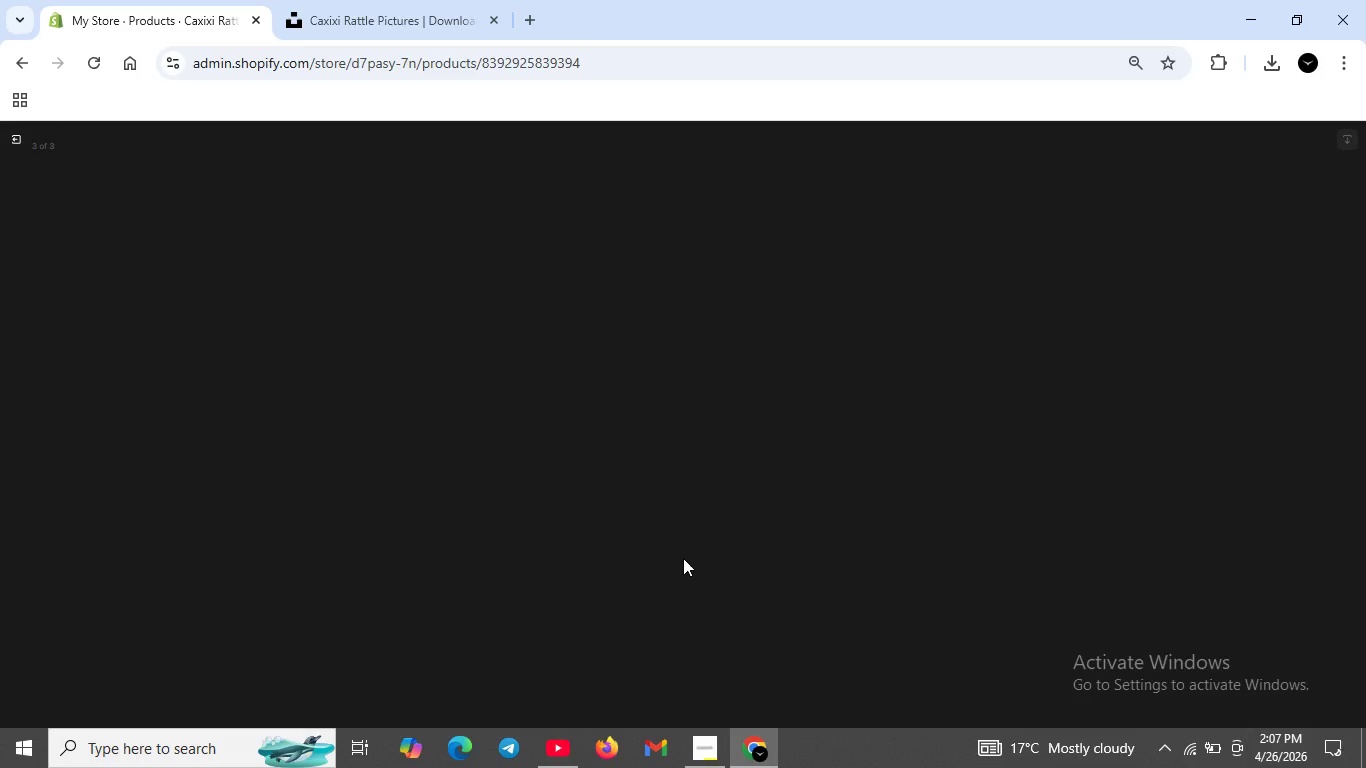 
scroll: coordinate [683, 558], scroll_direction: up, amount: 2.0
 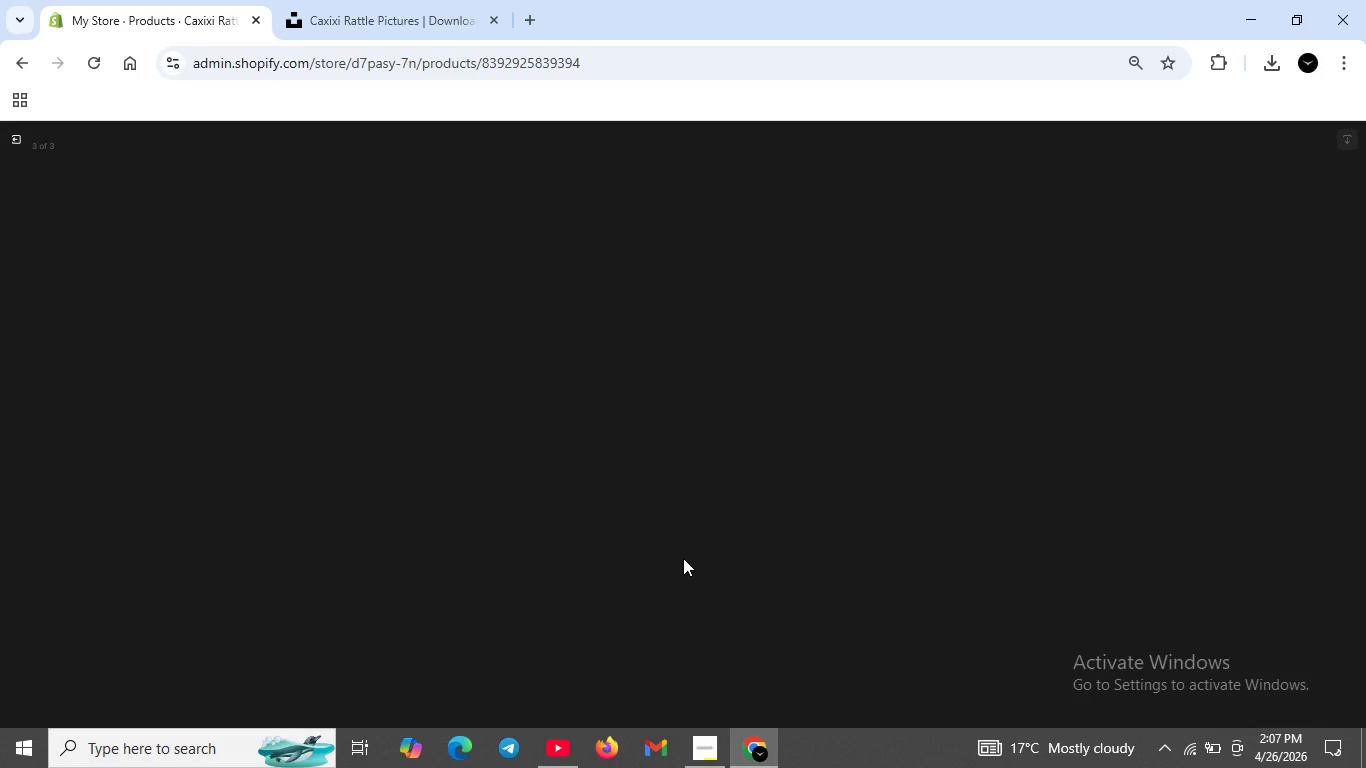 
wait(9.5)
 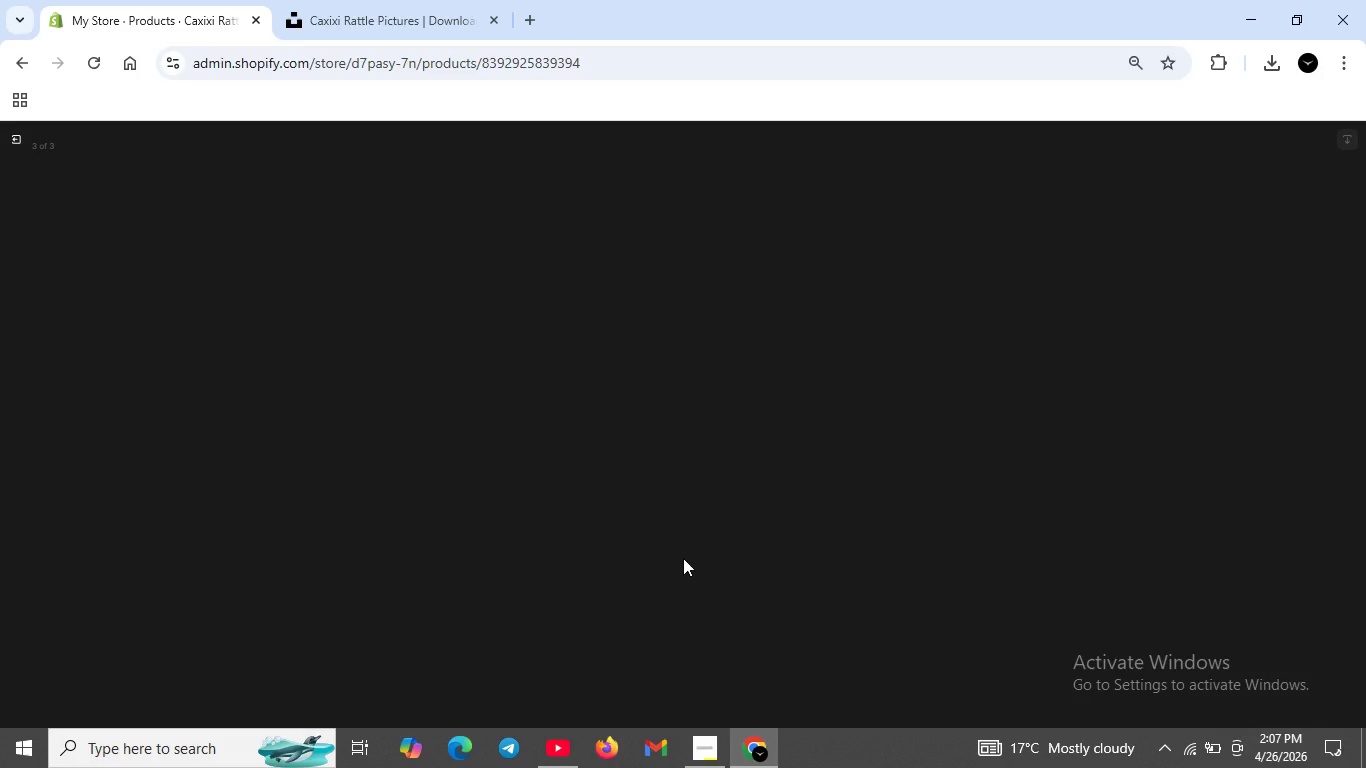 
scroll: coordinate [683, 558], scroll_direction: up, amount: 2.0
 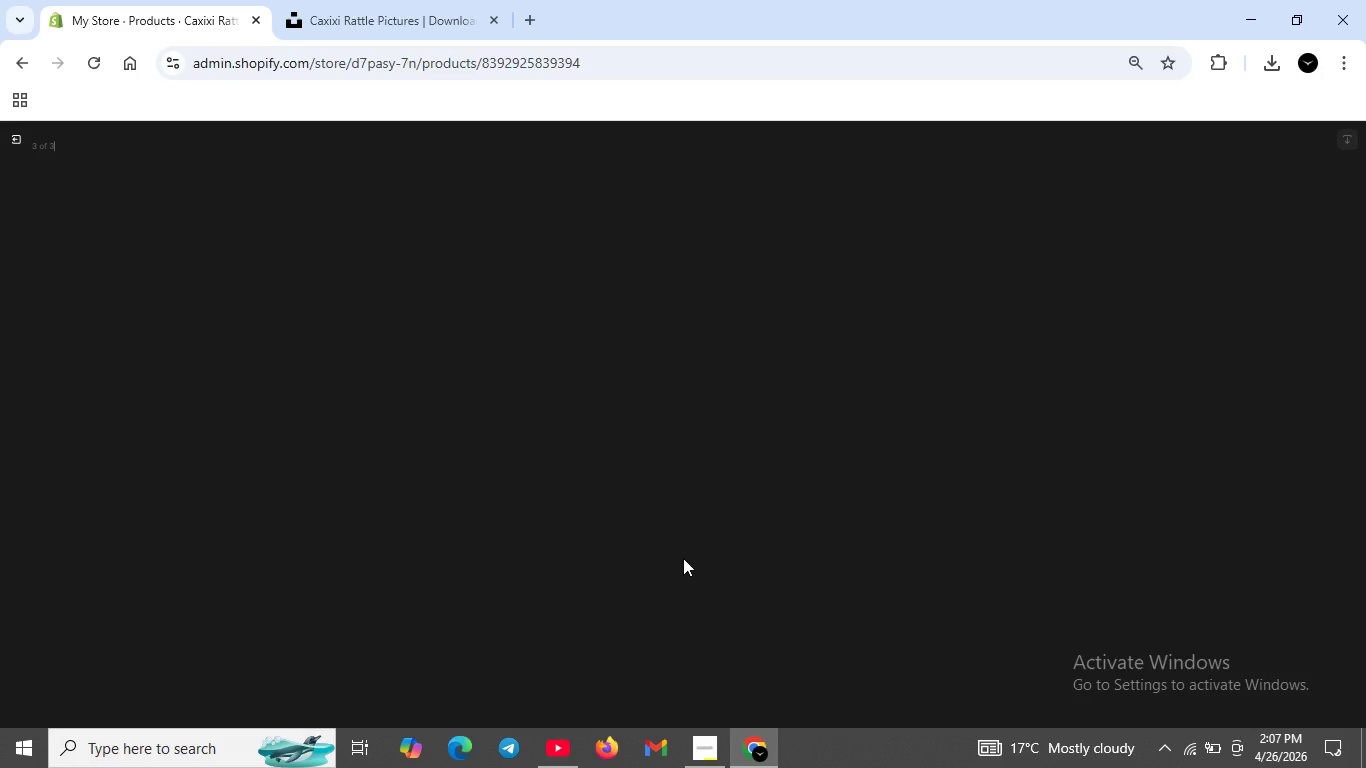 
scroll: coordinate [615, 597], scroll_direction: down, amount: 1.0
 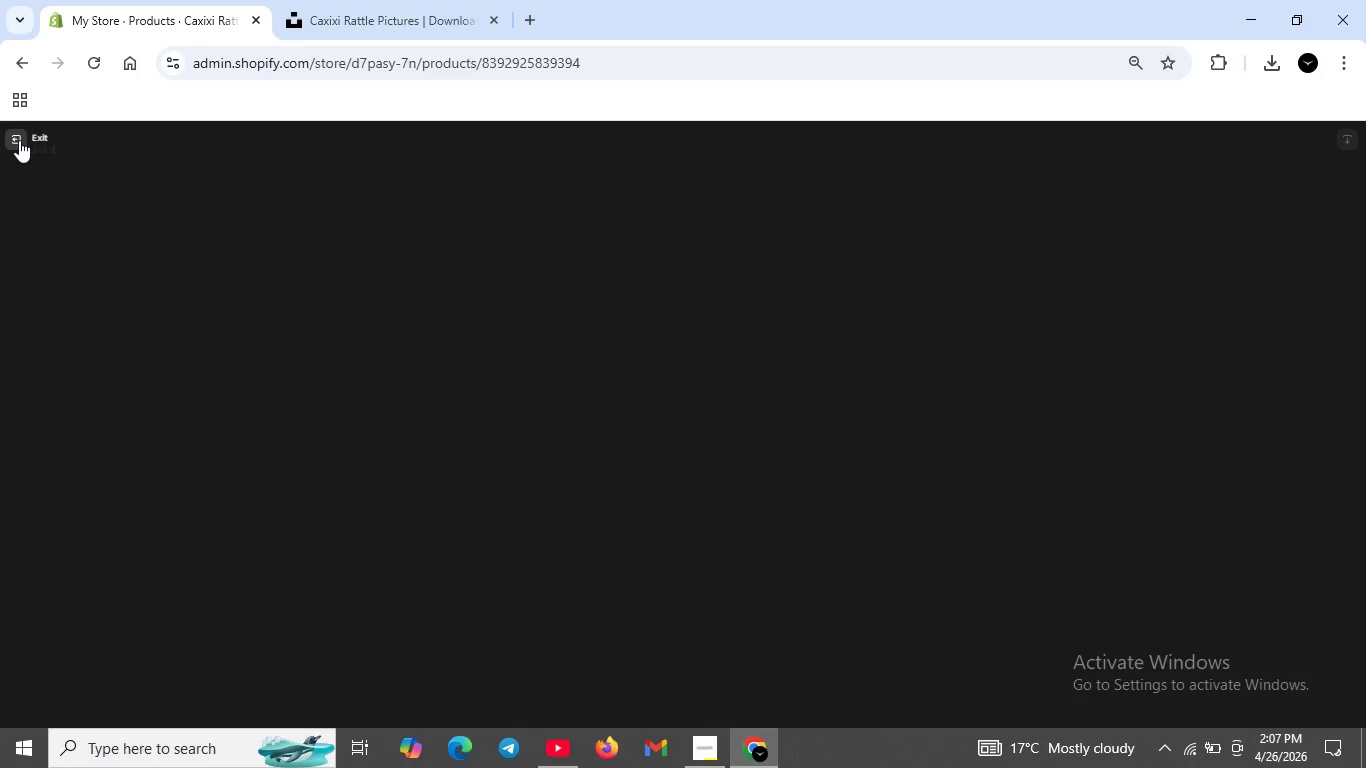 
left_click([19, 140])
 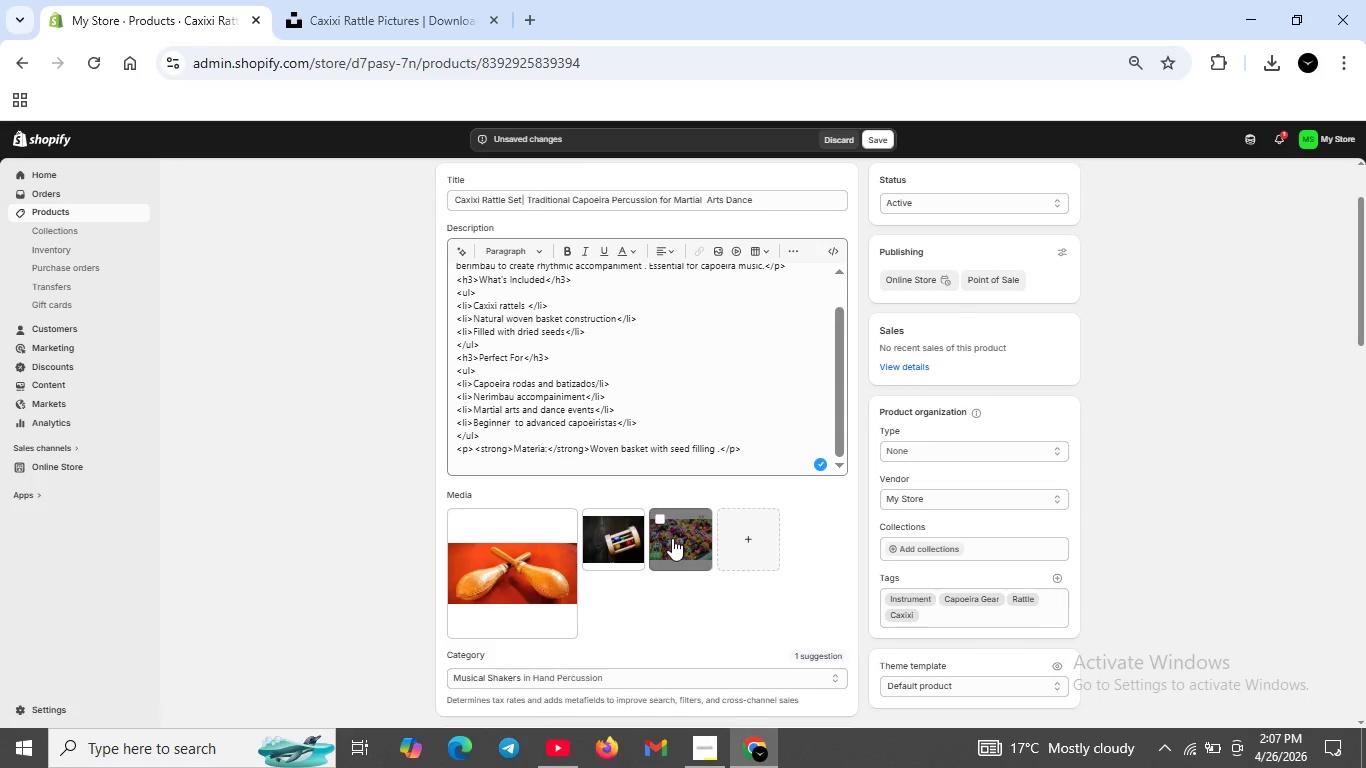 
double_click([673, 538])
 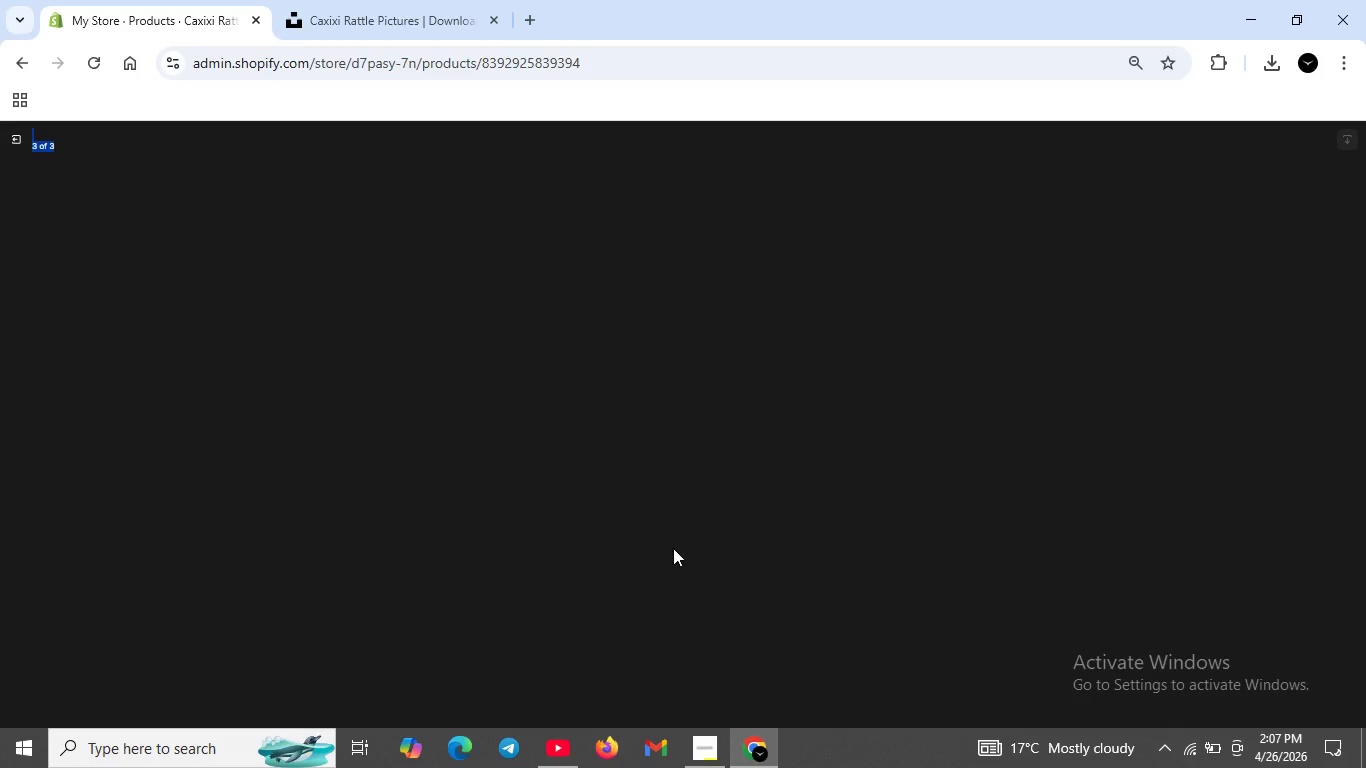 
scroll: coordinate [673, 552], scroll_direction: up, amount: 1.0
 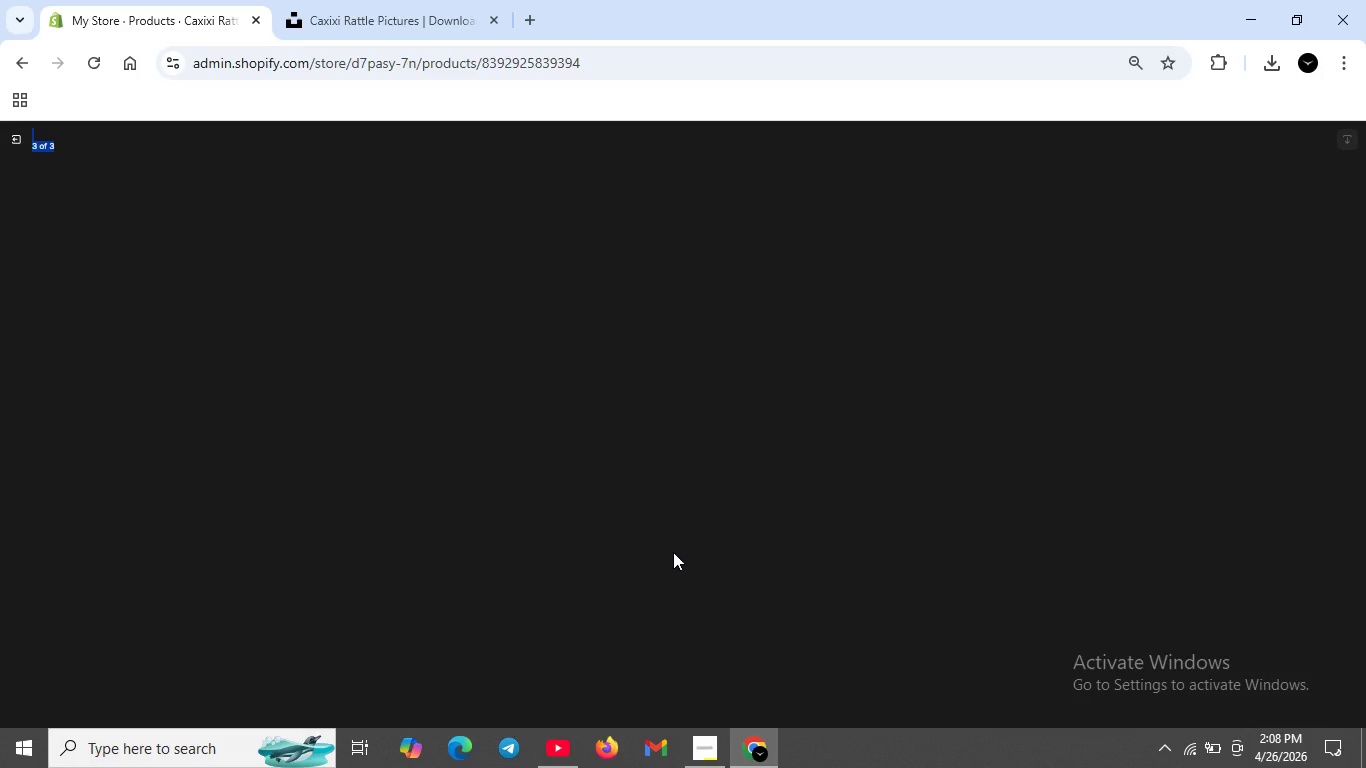 
wait(21.81)
 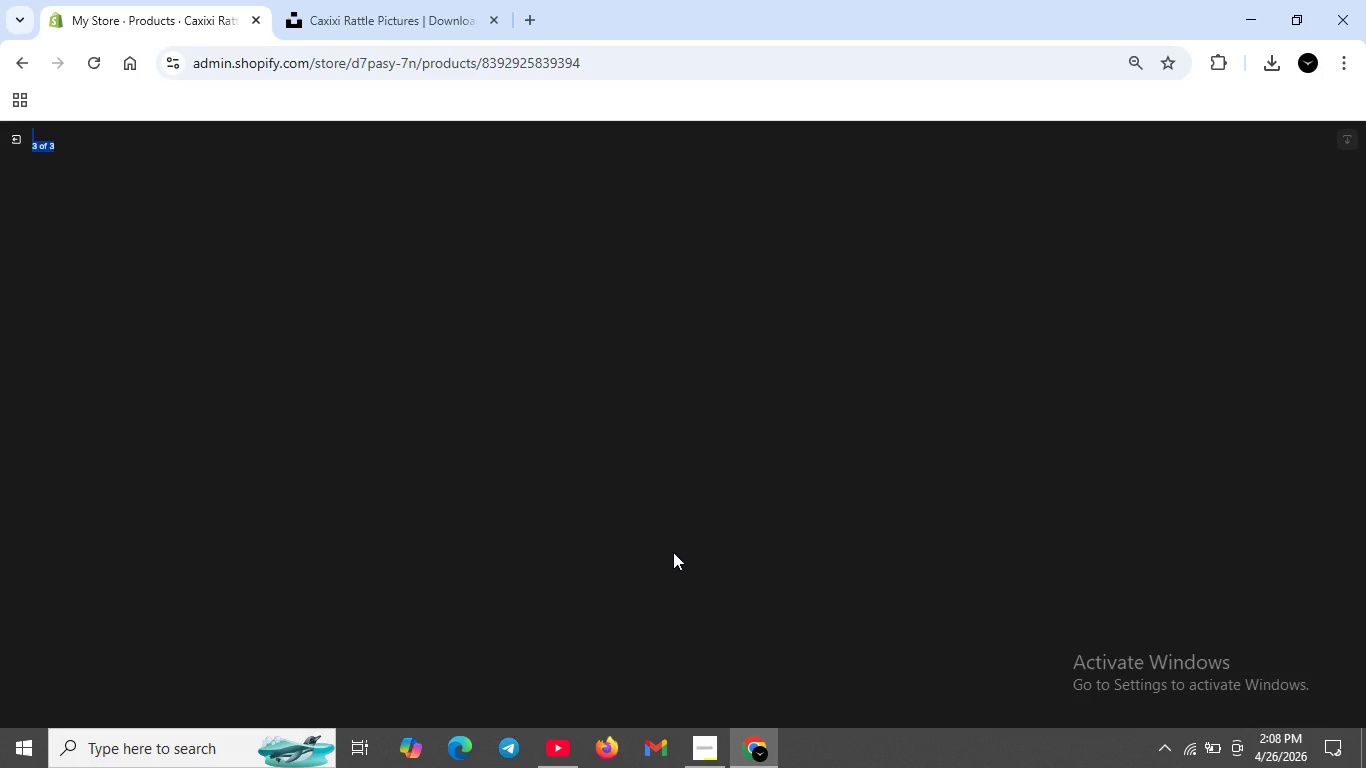 
scroll: coordinate [573, 457], scroll_direction: up, amount: 2.0
 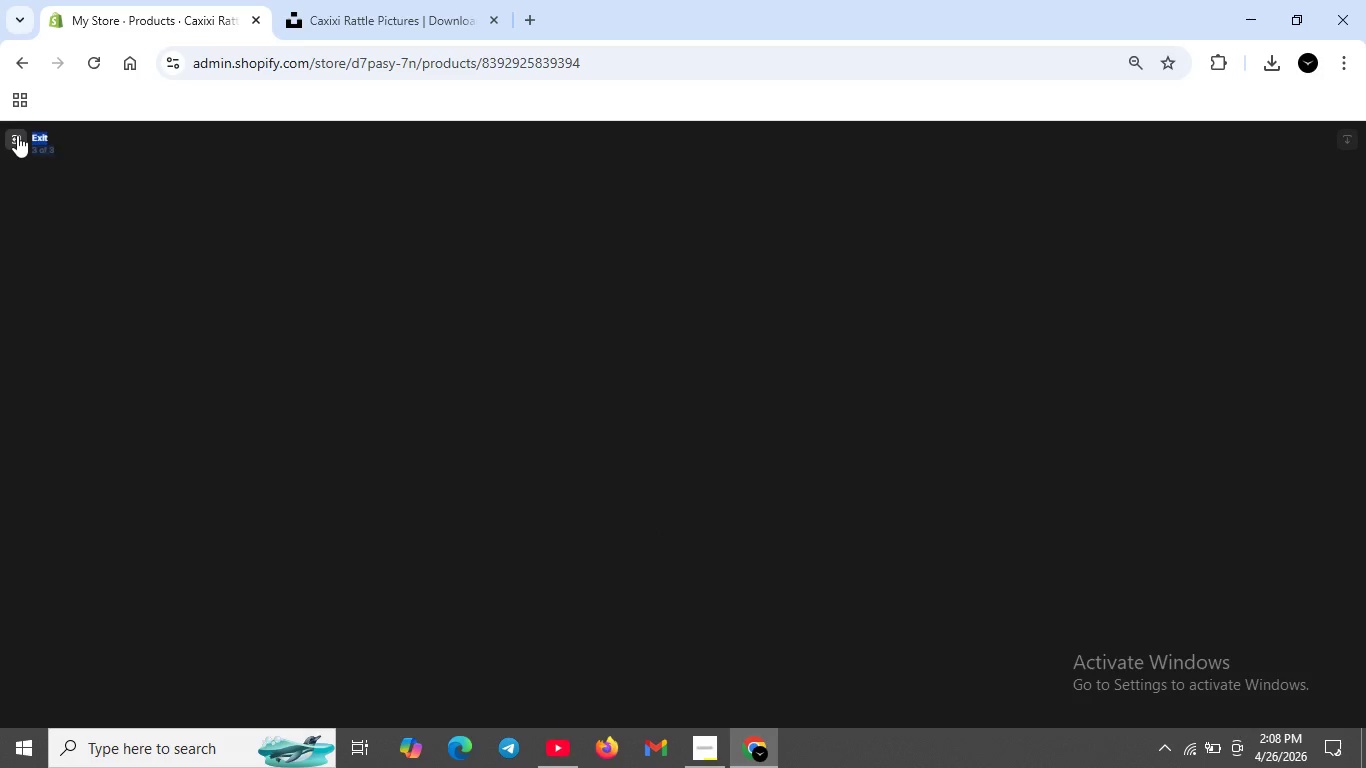 
left_click([17, 135])
 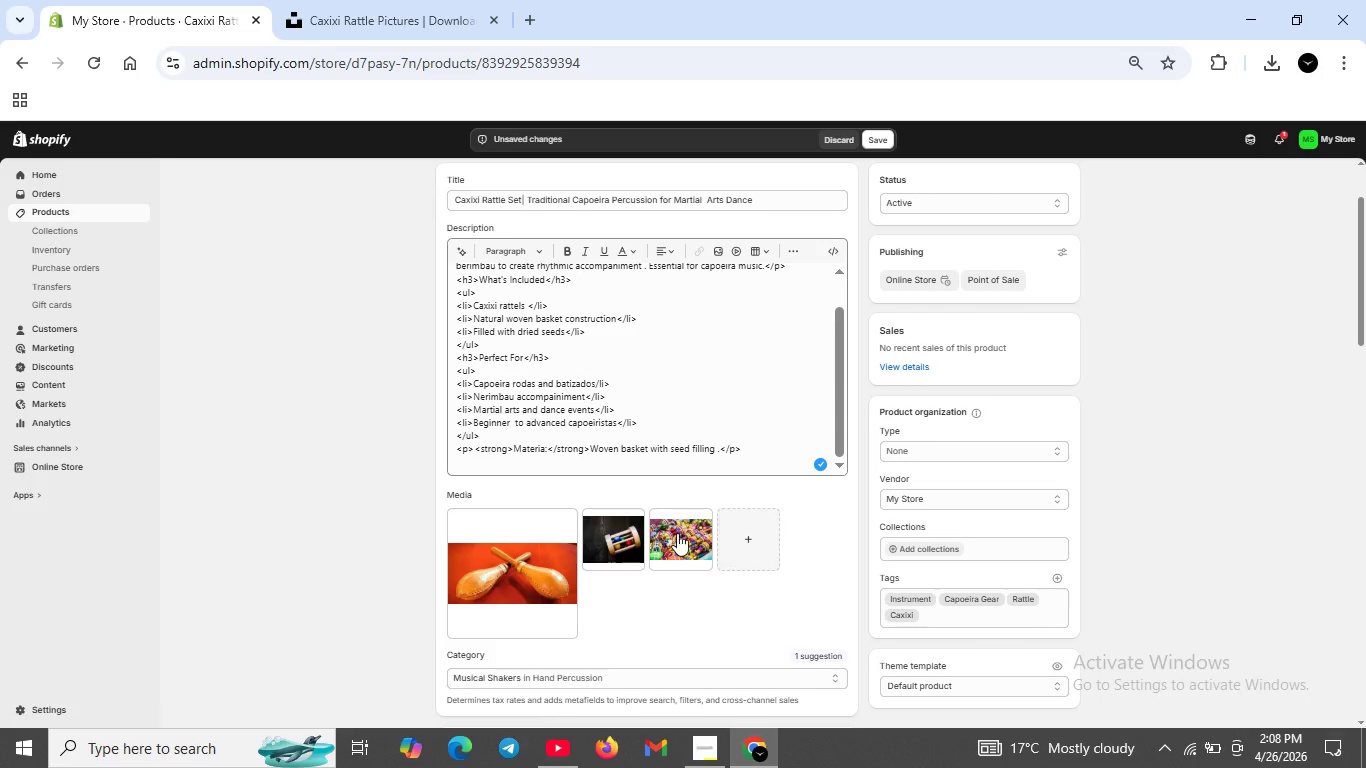 
double_click([668, 531])
 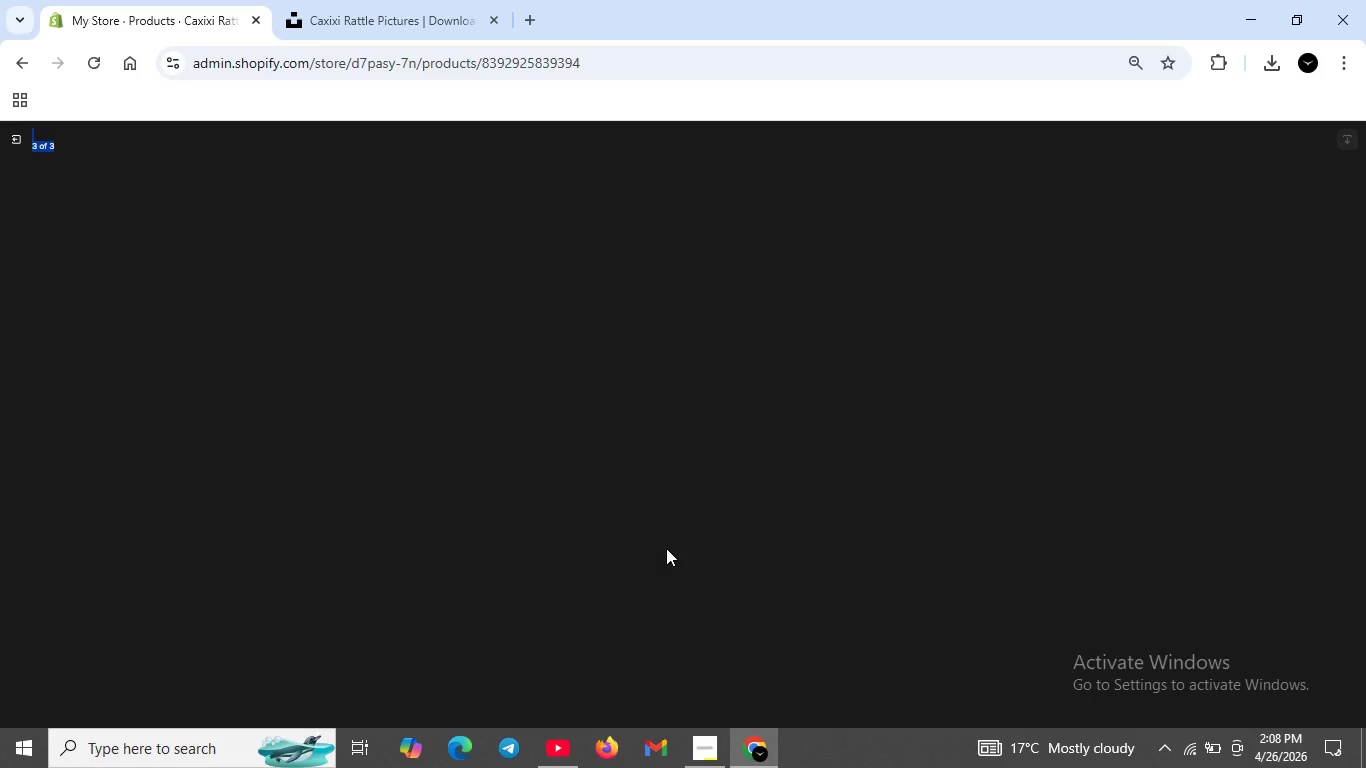 
scroll: coordinate [687, 551], scroll_direction: up, amount: 5.0
 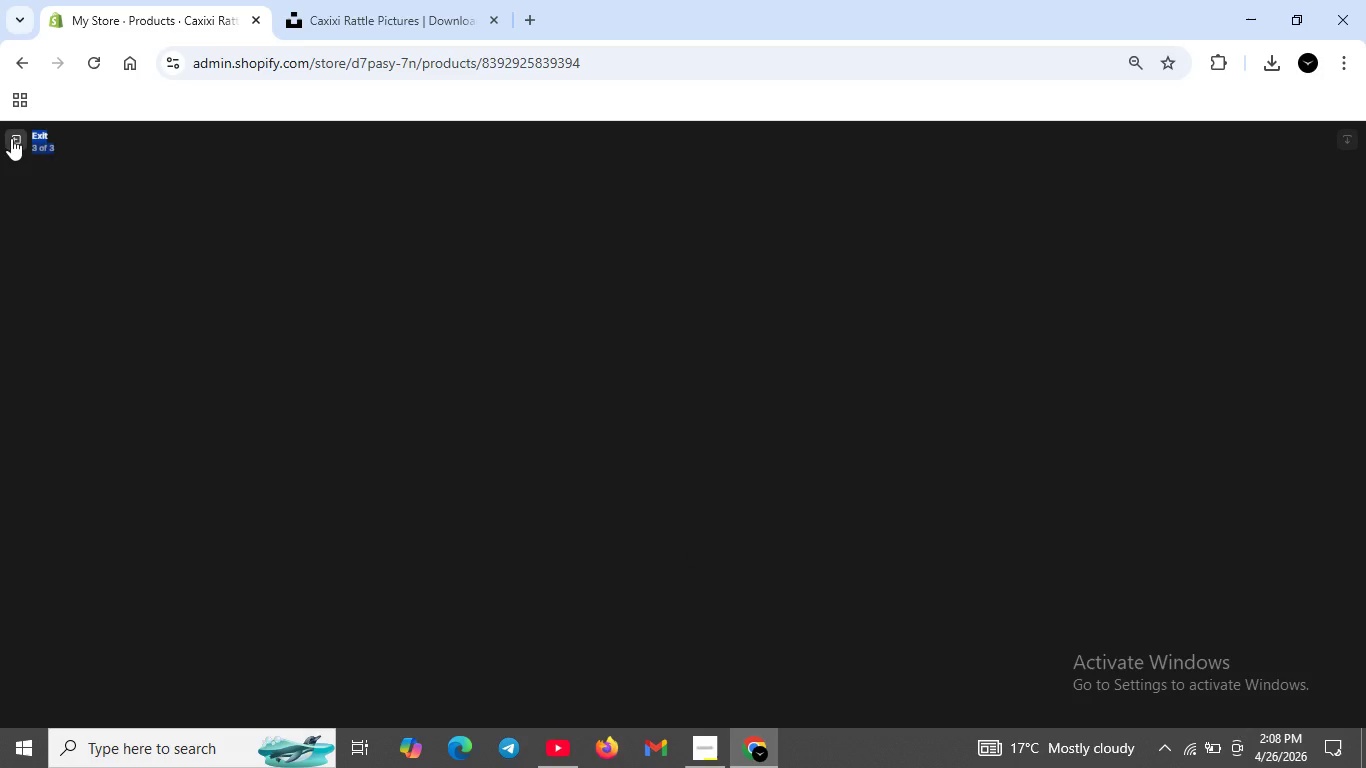 
left_click([35, 136])
 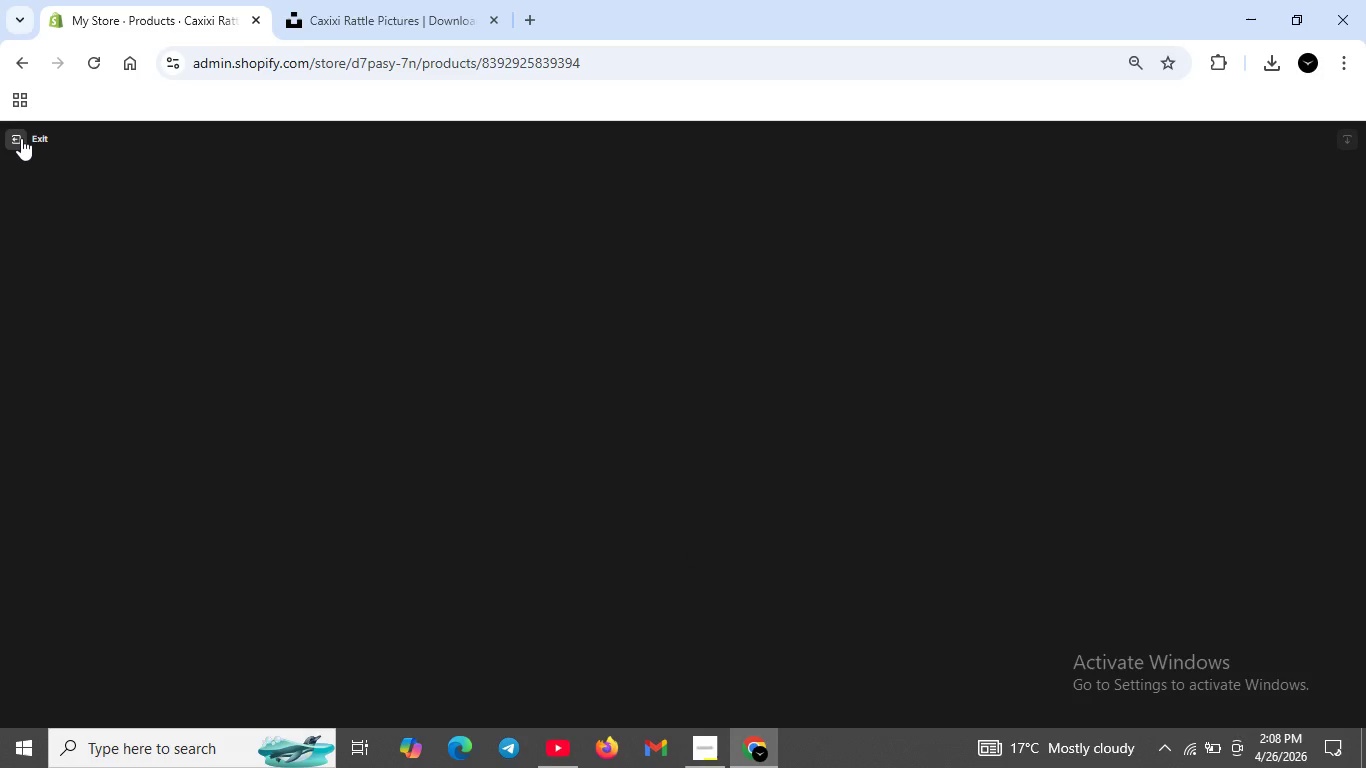 
left_click([21, 138])
 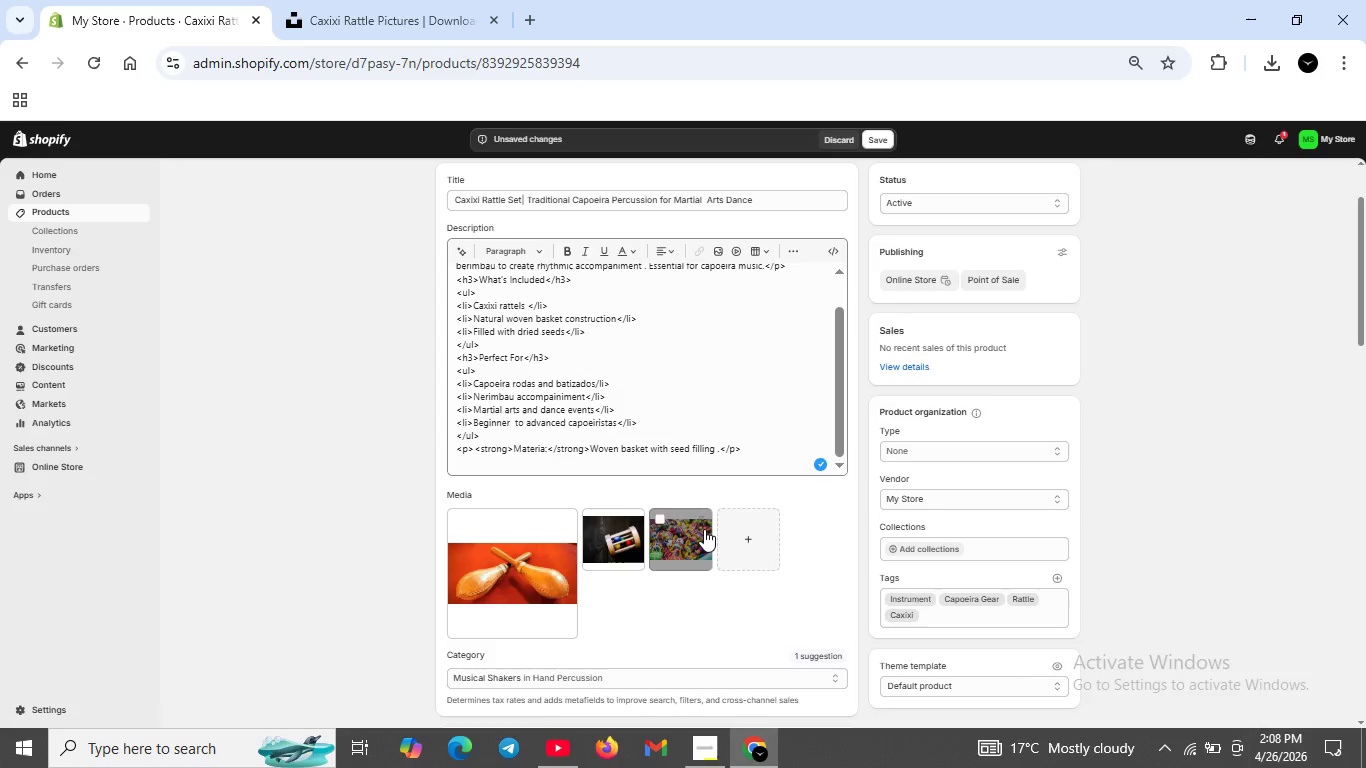 
double_click([701, 529])
 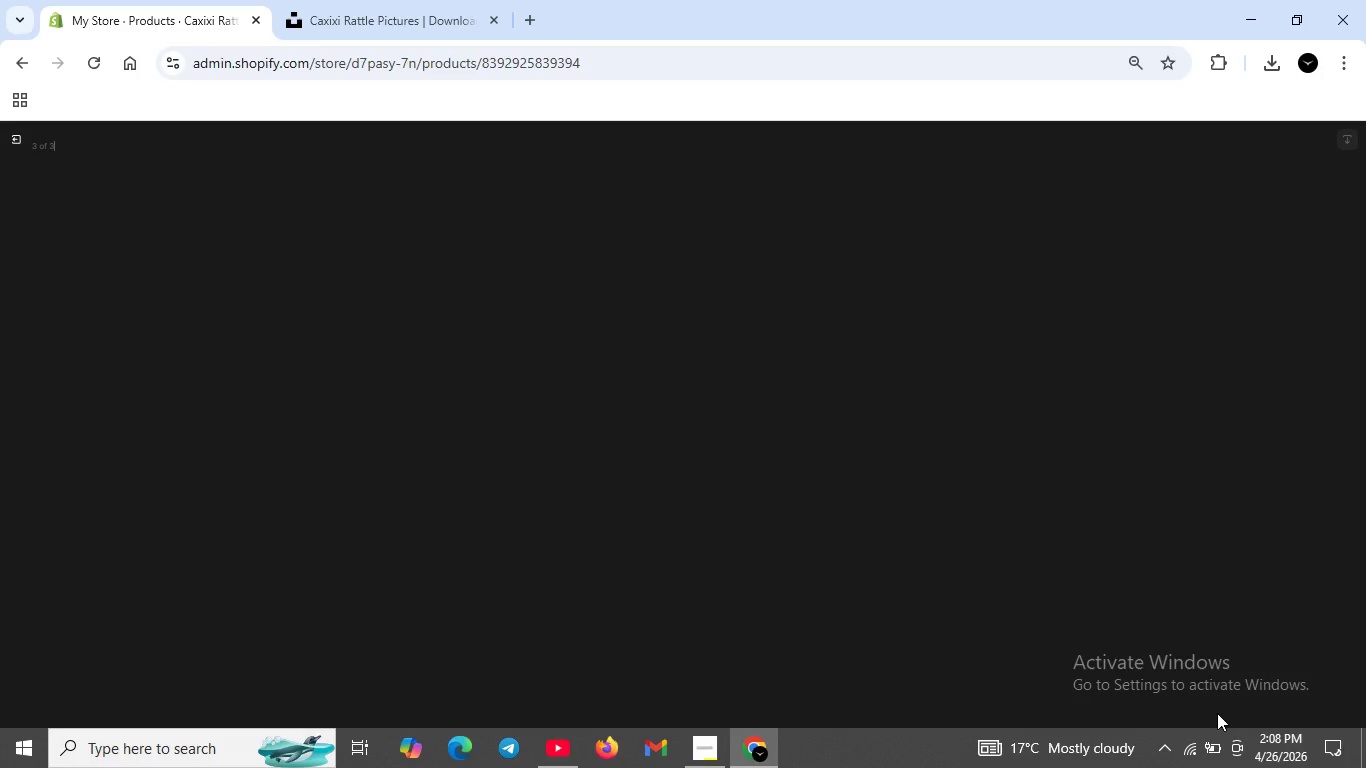 
scroll: coordinate [1227, 504], scroll_direction: up, amount: 10.0
 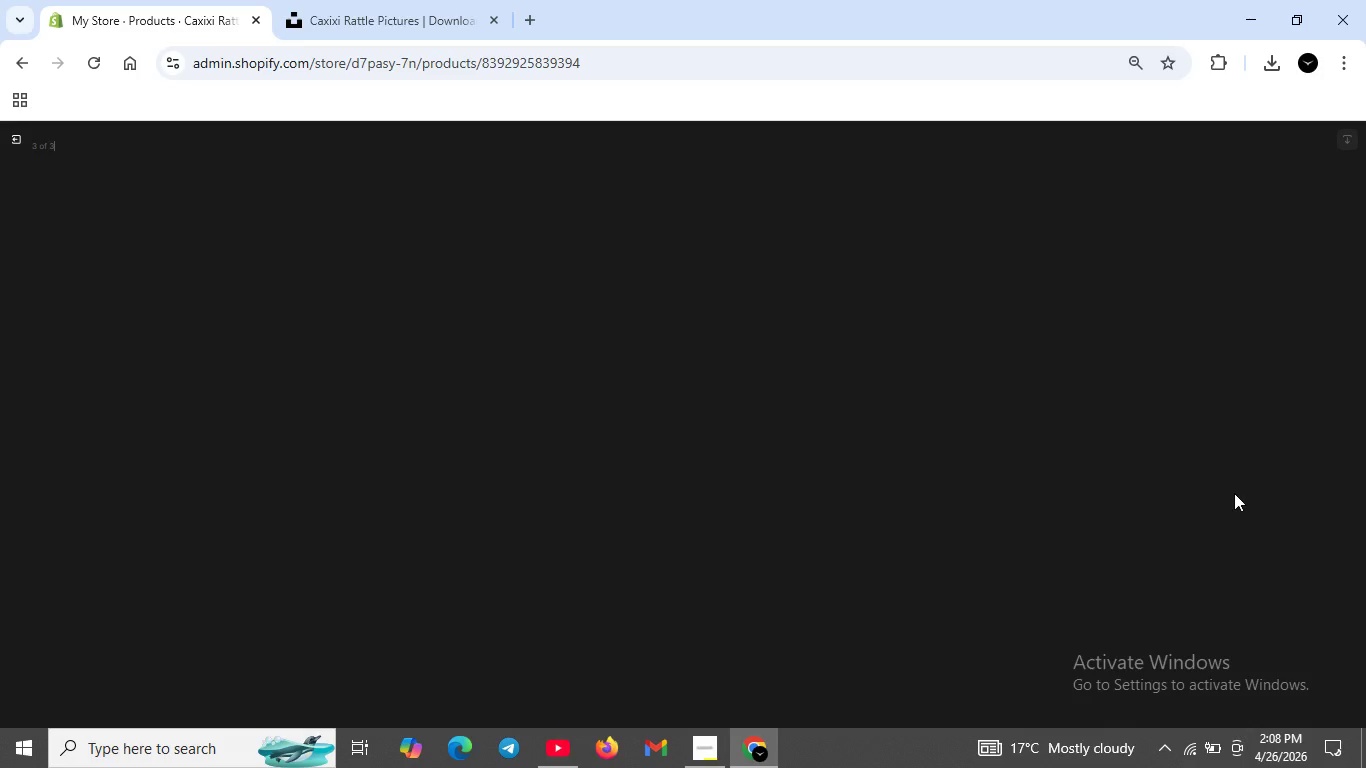 
scroll: coordinate [1234, 635], scroll_direction: none, amount: 0.0
 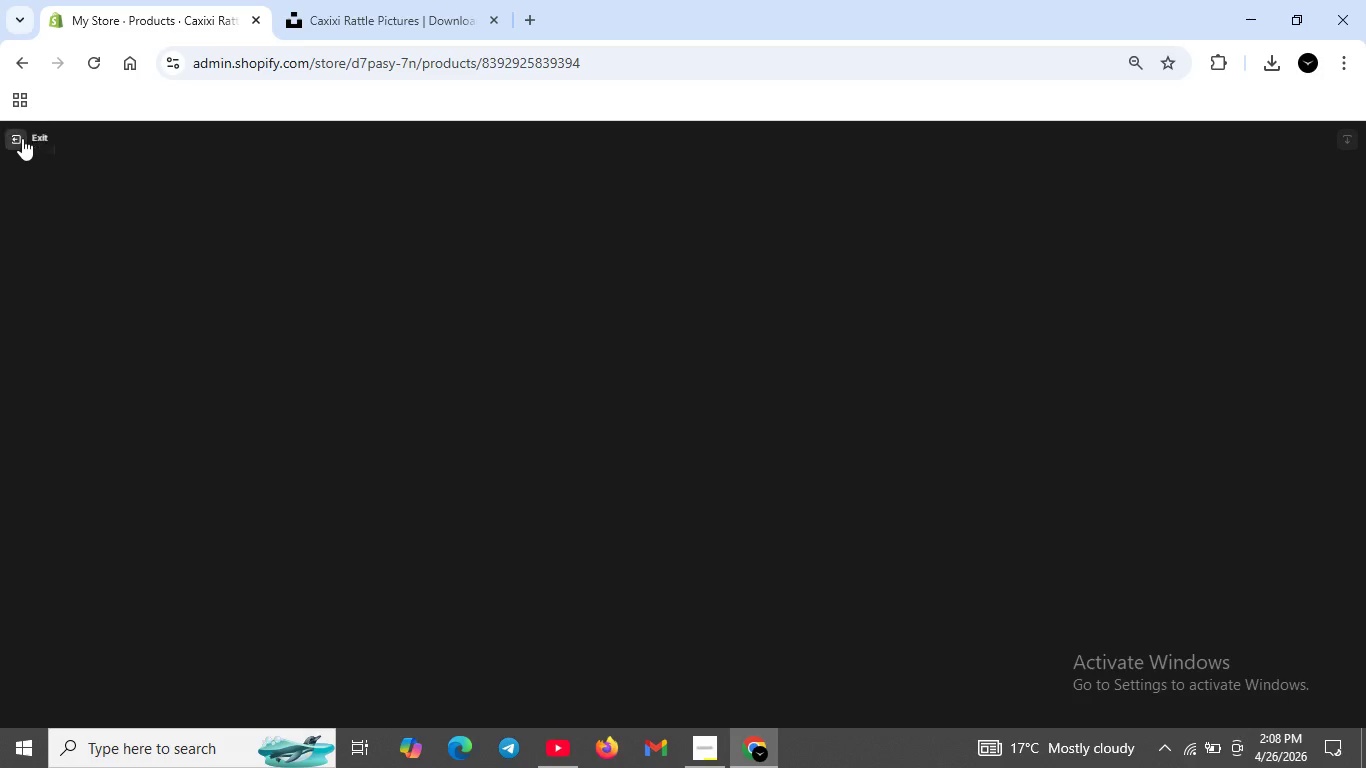 
left_click([22, 138])
 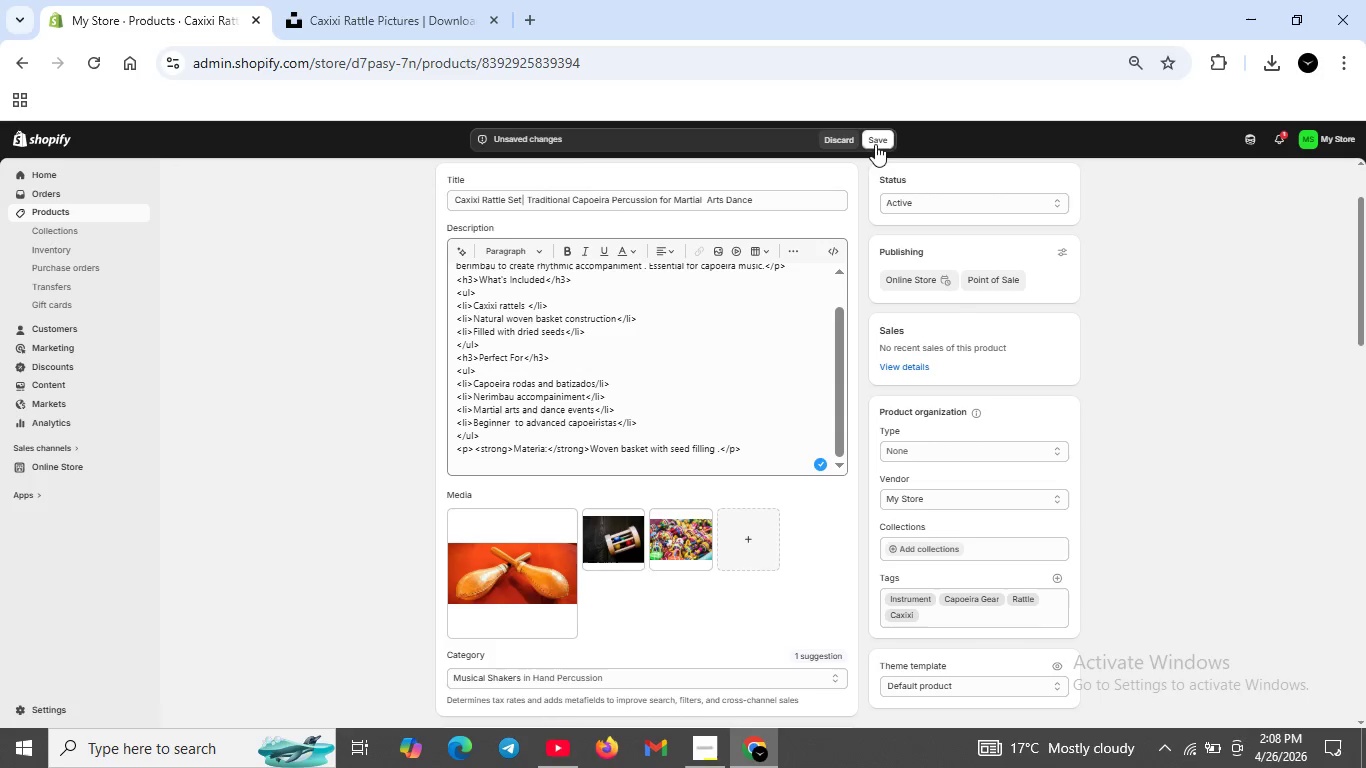 
left_click([876, 130])
 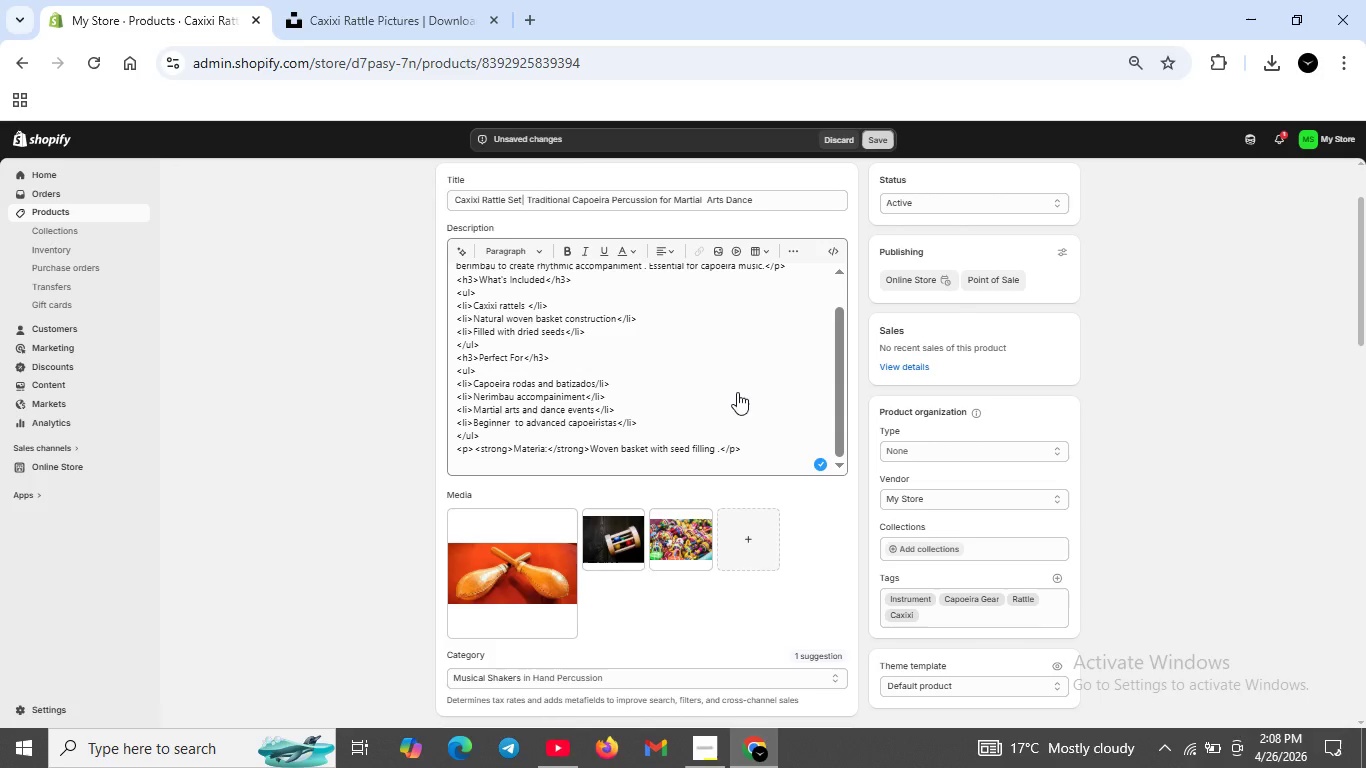 
scroll: coordinate [684, 589], scroll_direction: down, amount: 15.0
 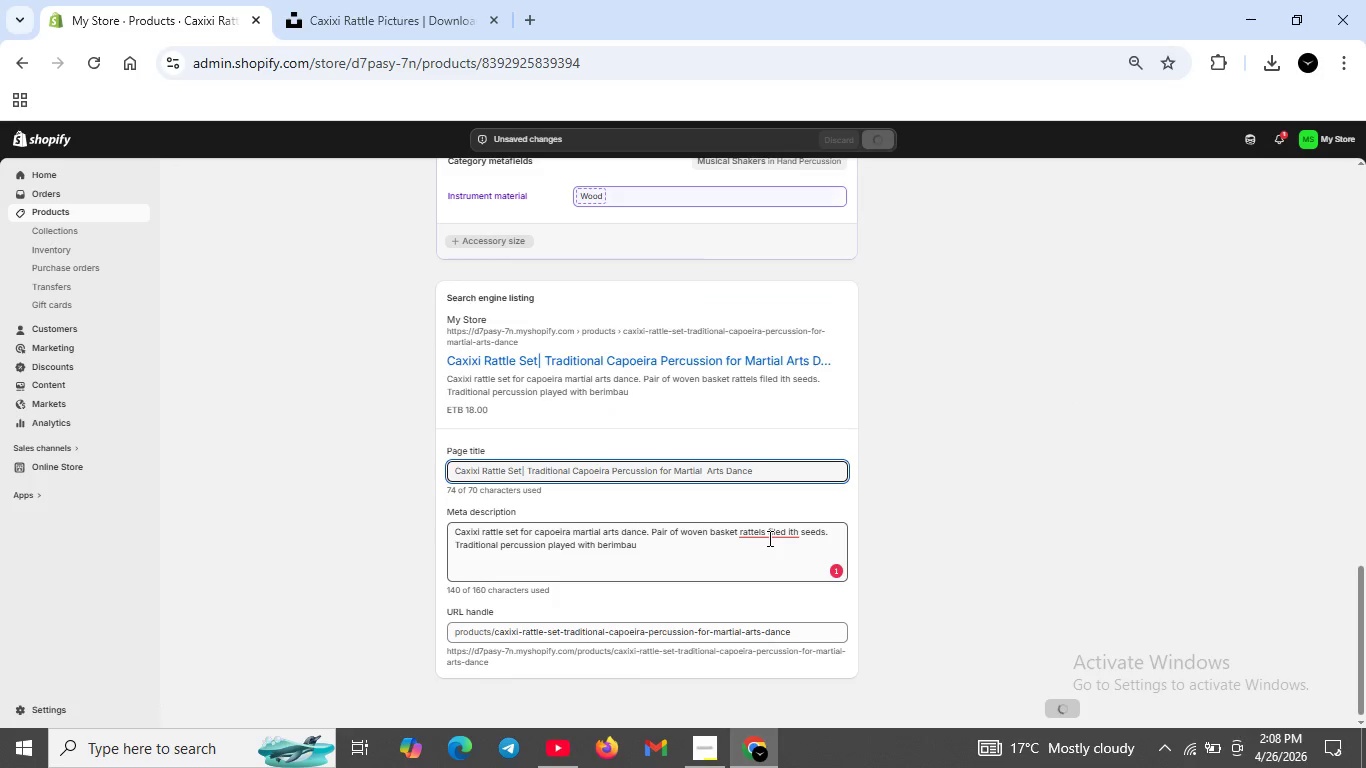 
left_click([769, 536])
 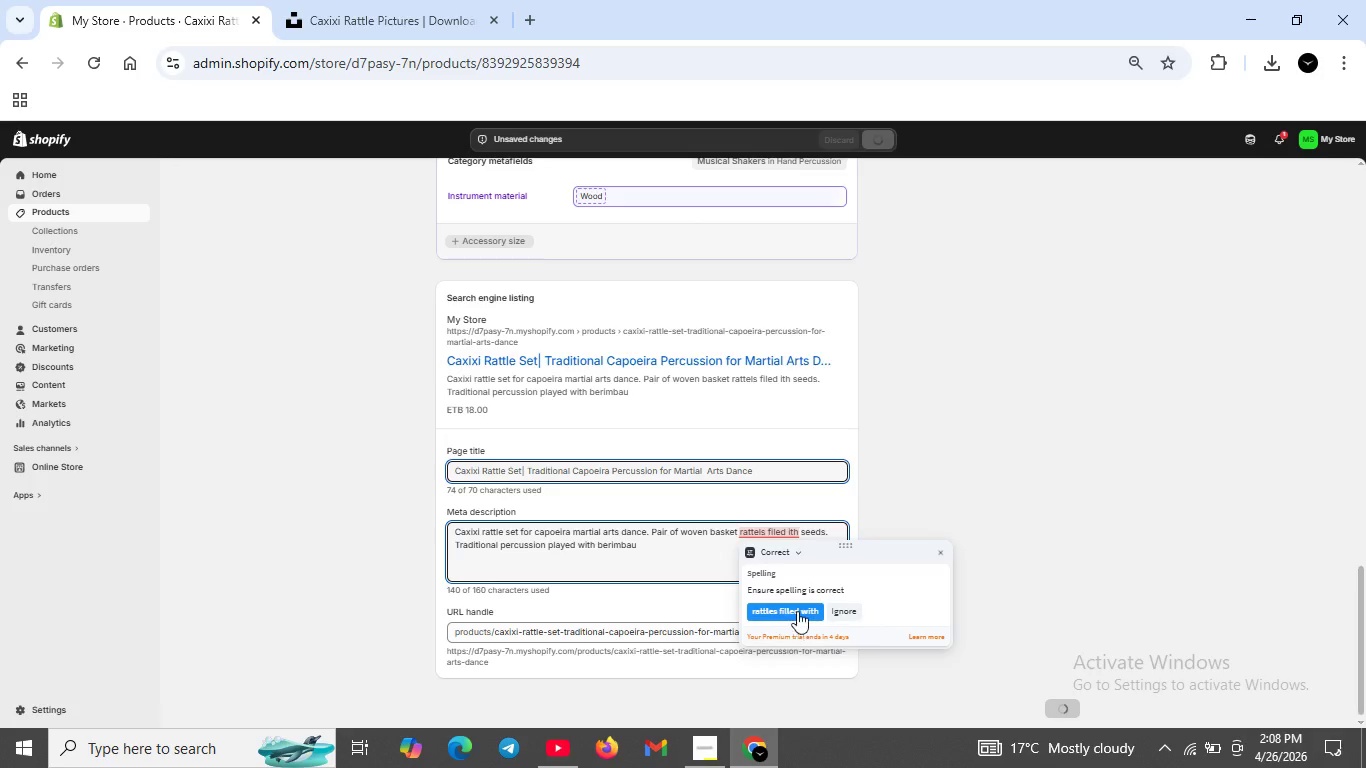 
left_click([797, 609])
 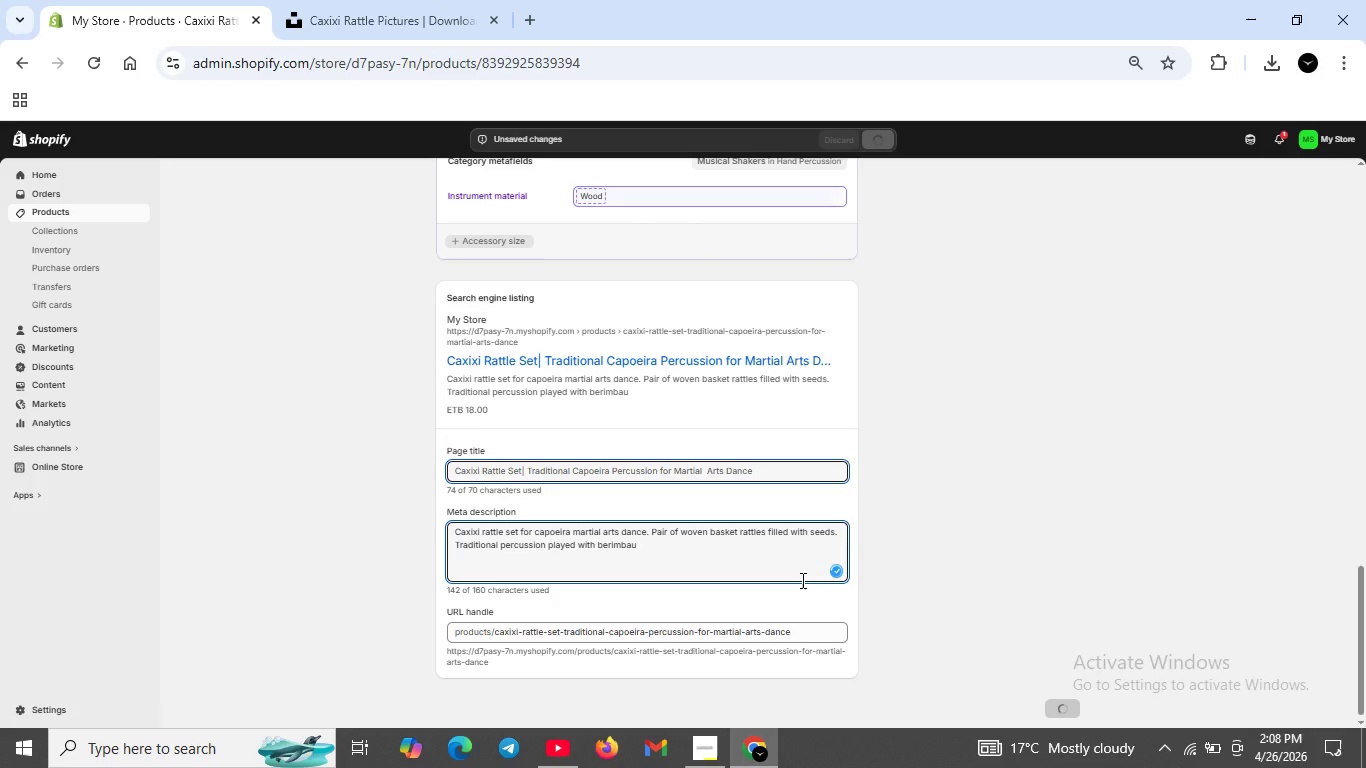 
scroll: coordinate [801, 580], scroll_direction: up, amount: 18.0
 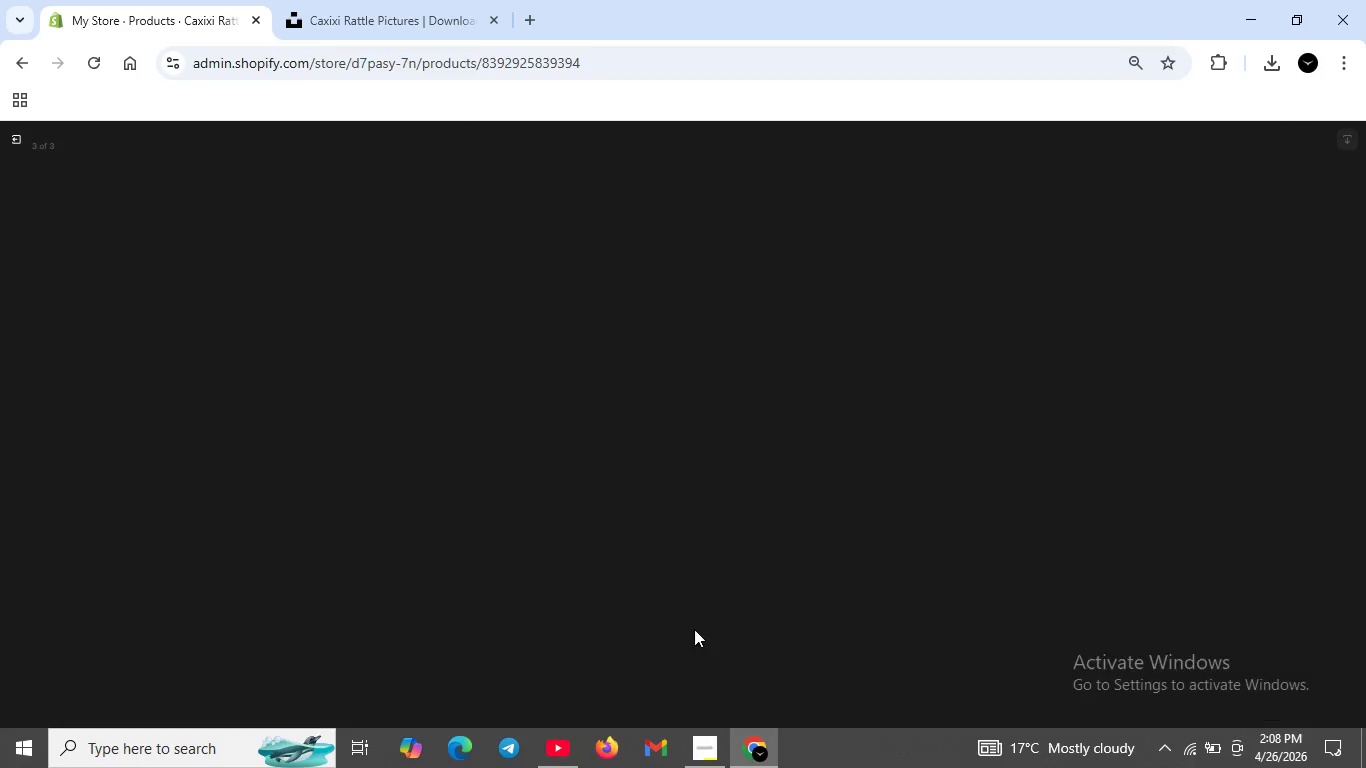 
double_click([694, 629])
 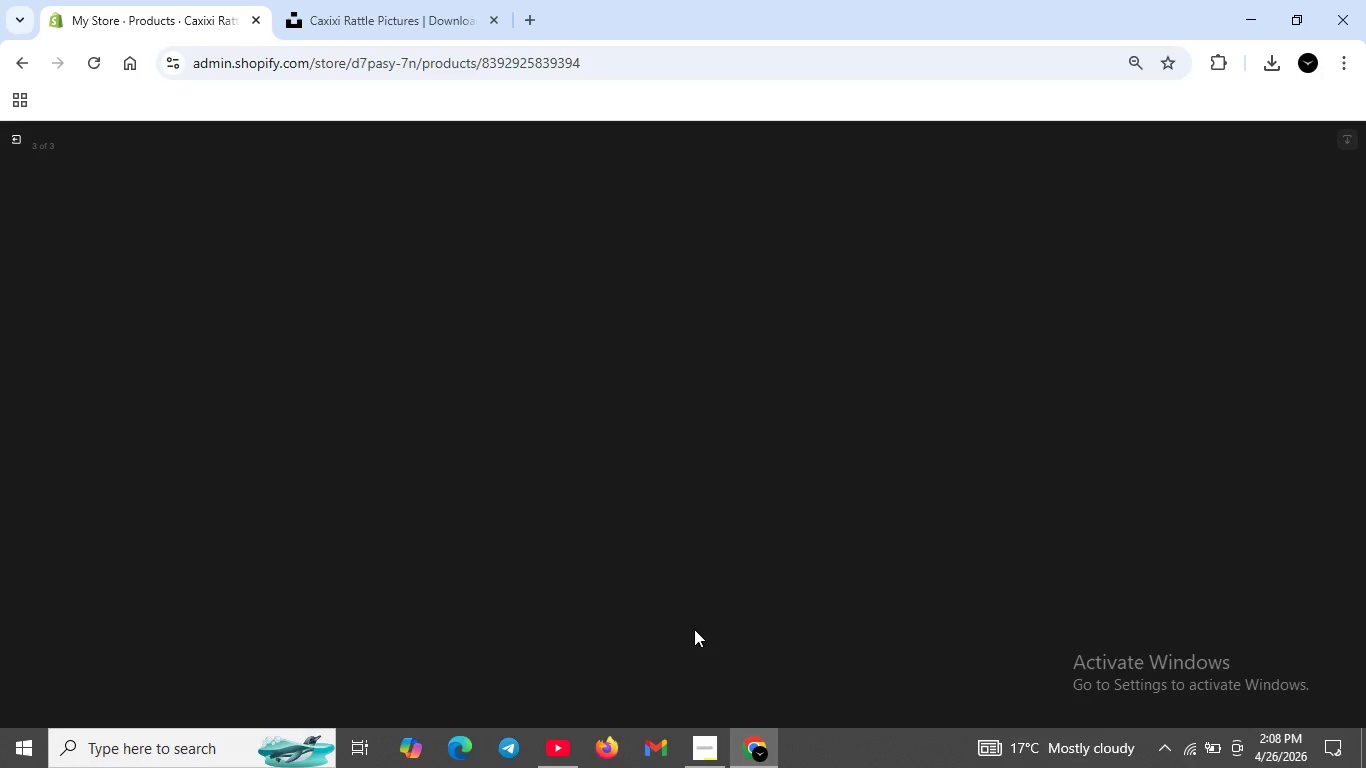 
scroll: coordinate [708, 628], scroll_direction: up, amount: 13.0
 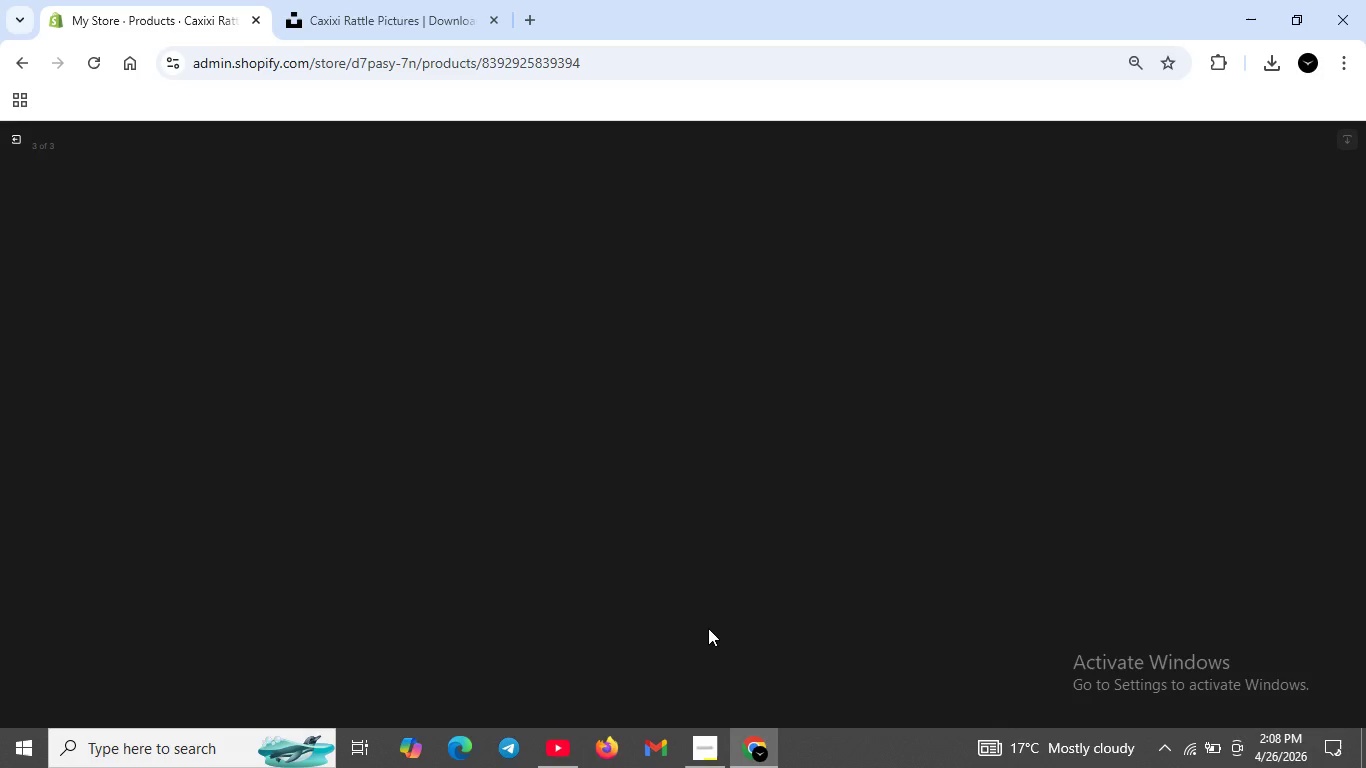 
scroll: coordinate [708, 628], scroll_direction: down, amount: 3.0
 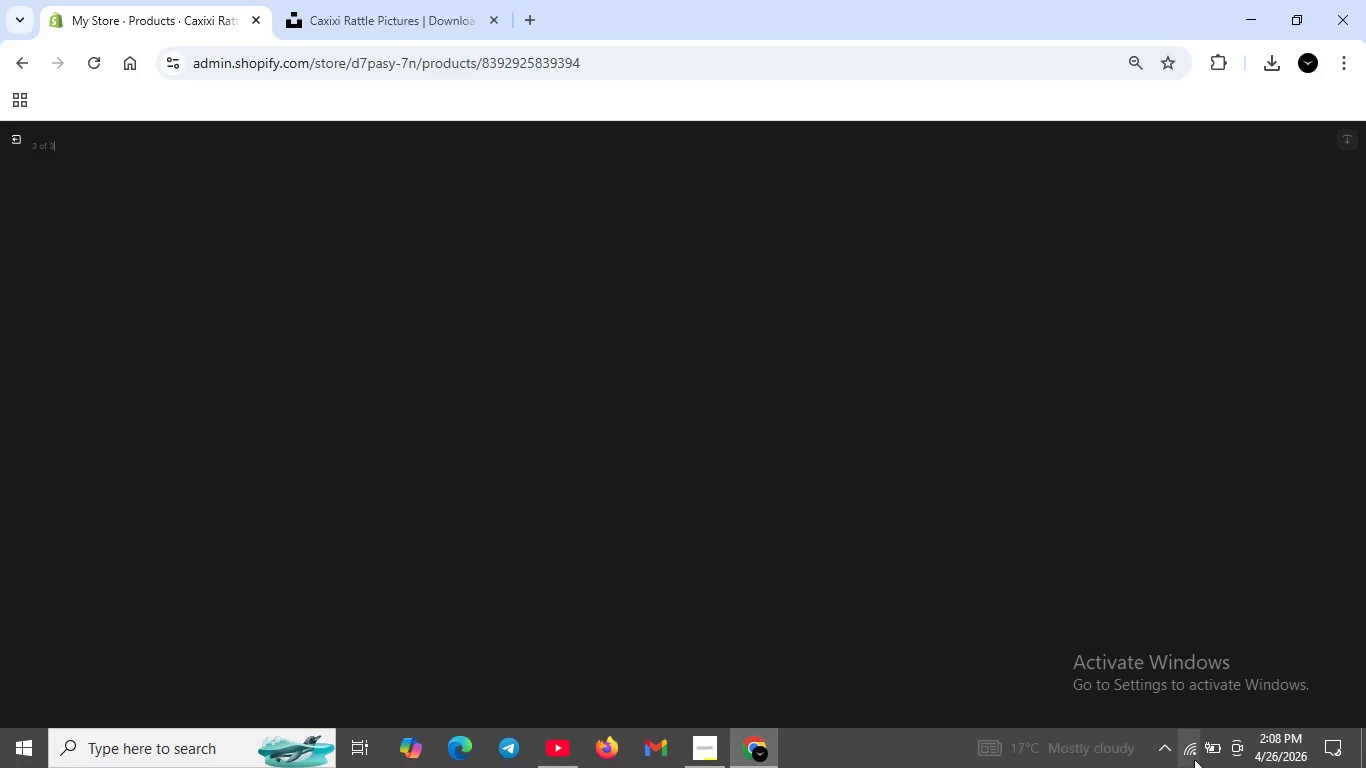 
left_click([1196, 756])
 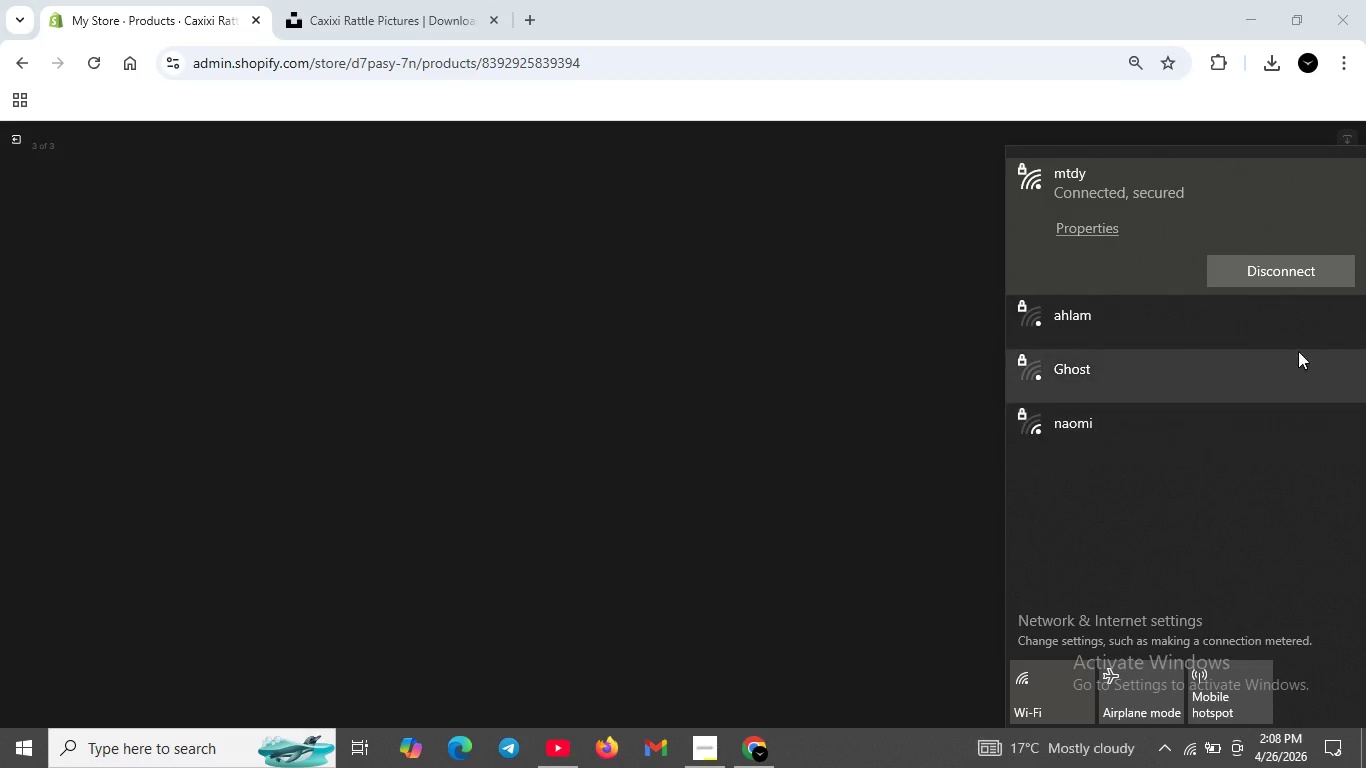 
left_click([1278, 276])
 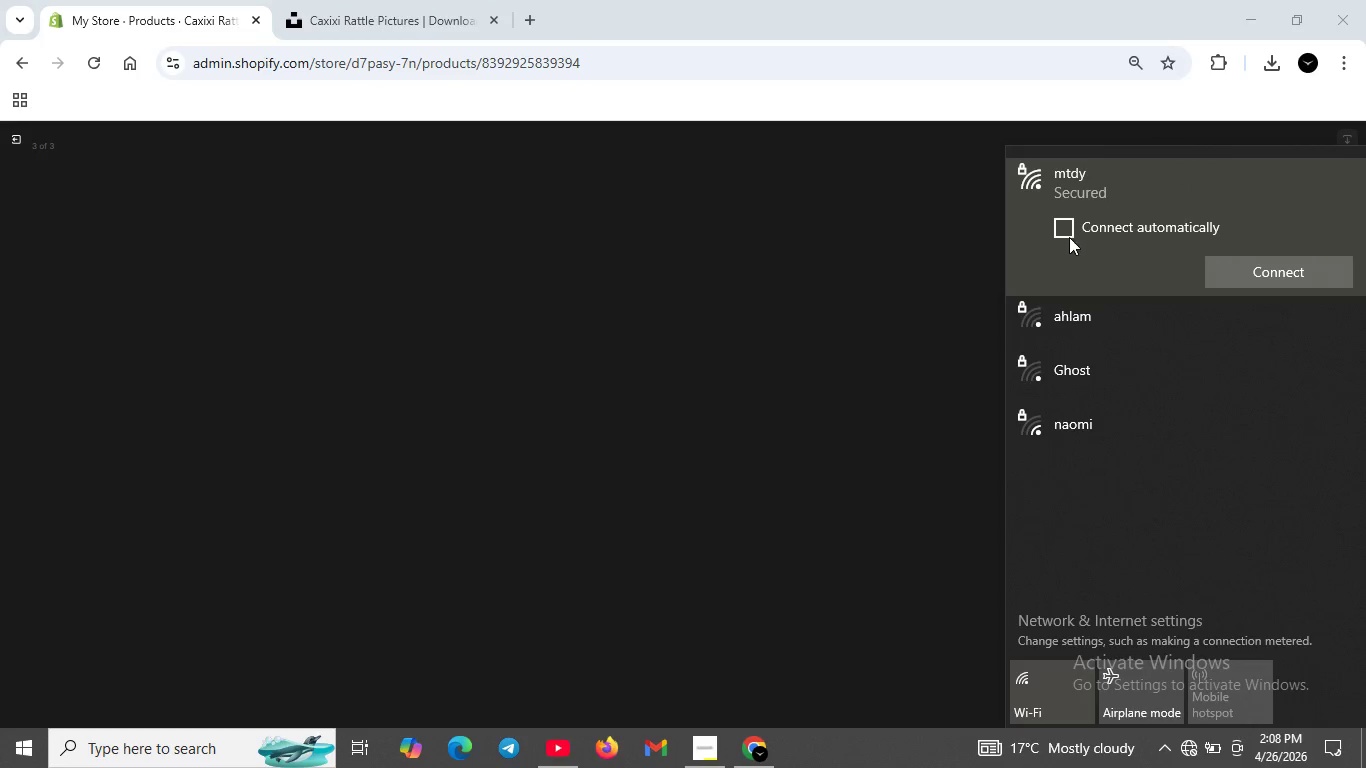 
left_click([1068, 227])
 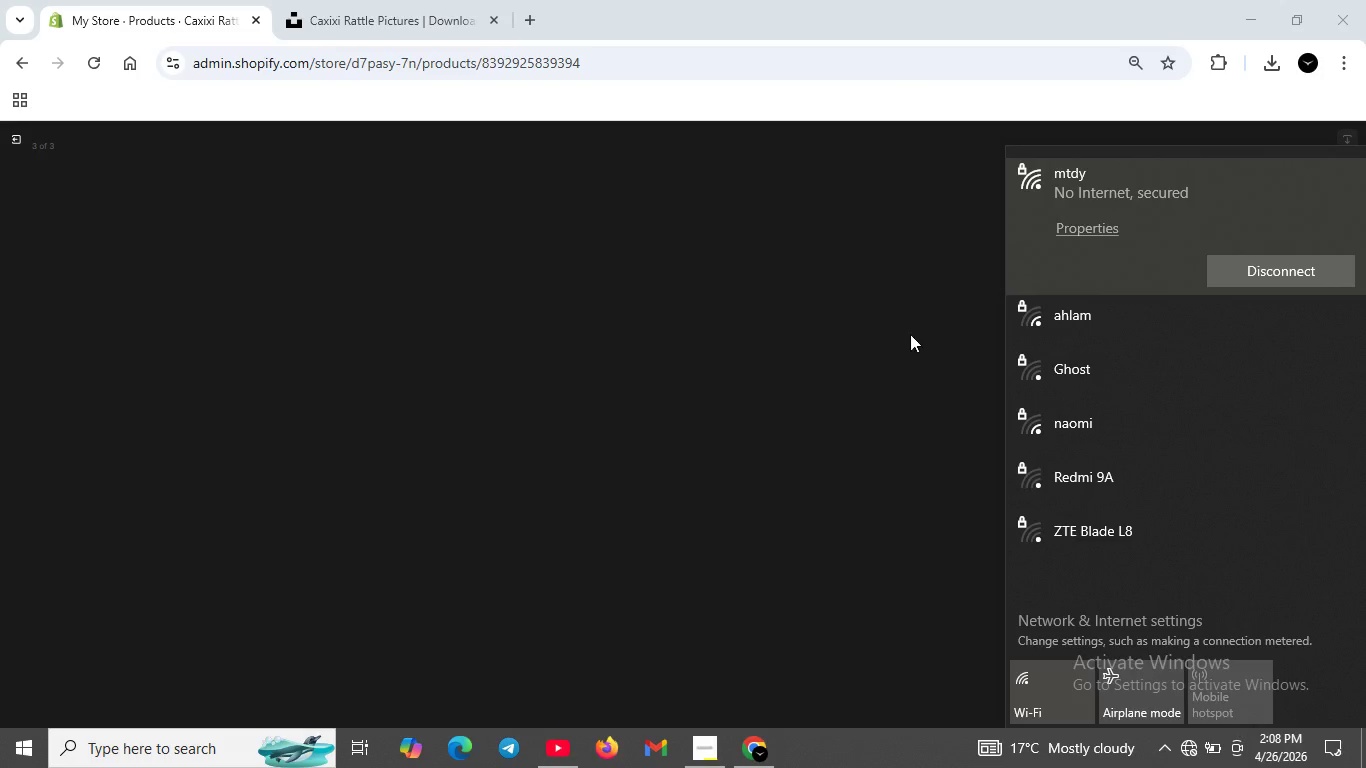 
left_click([907, 334])
 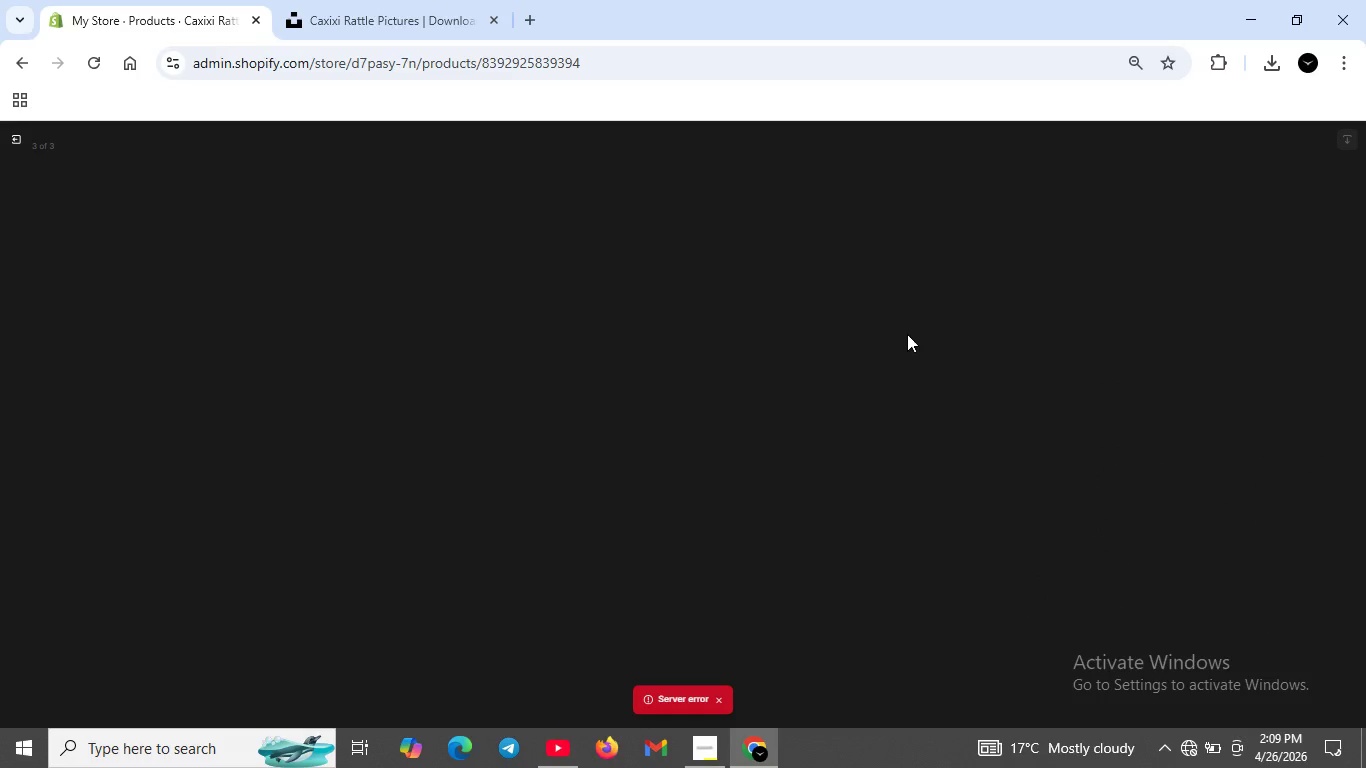 
wait(5.05)
 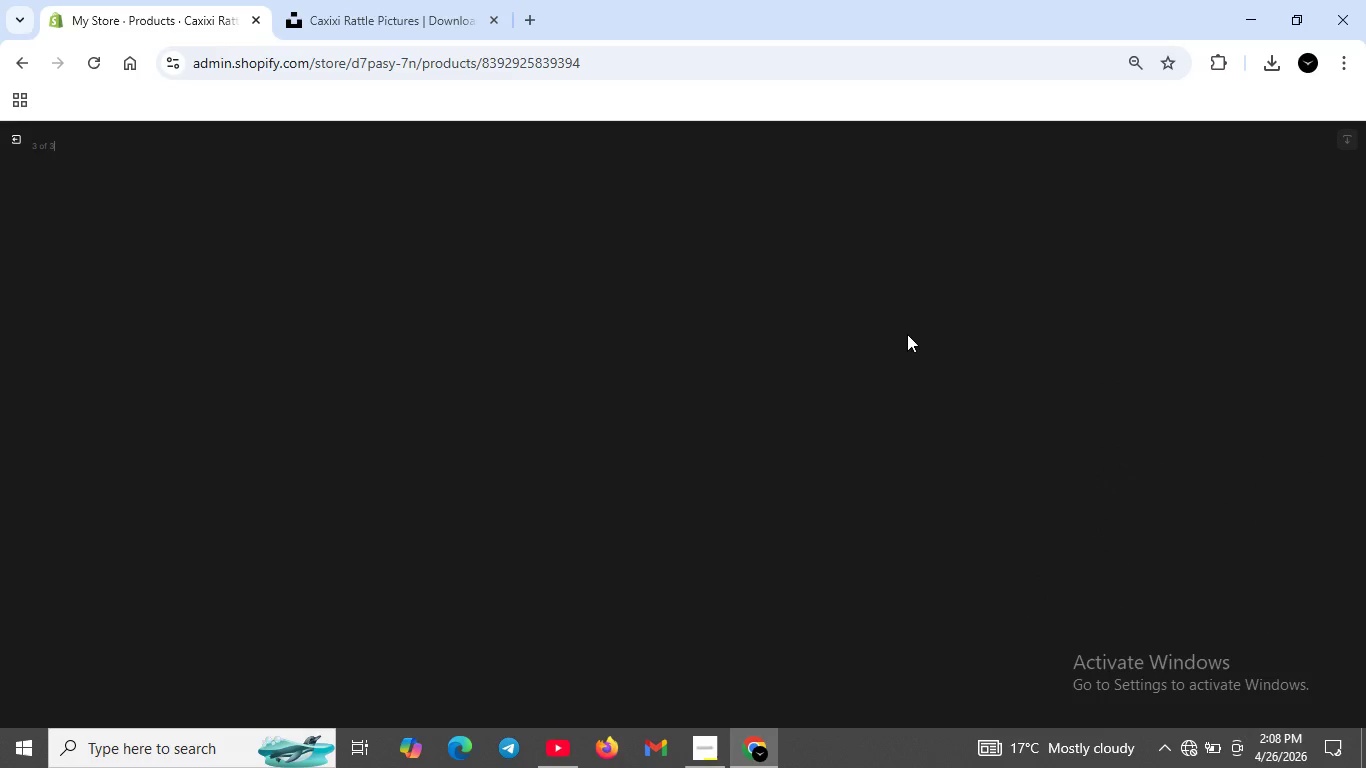 
left_click([704, 746])